 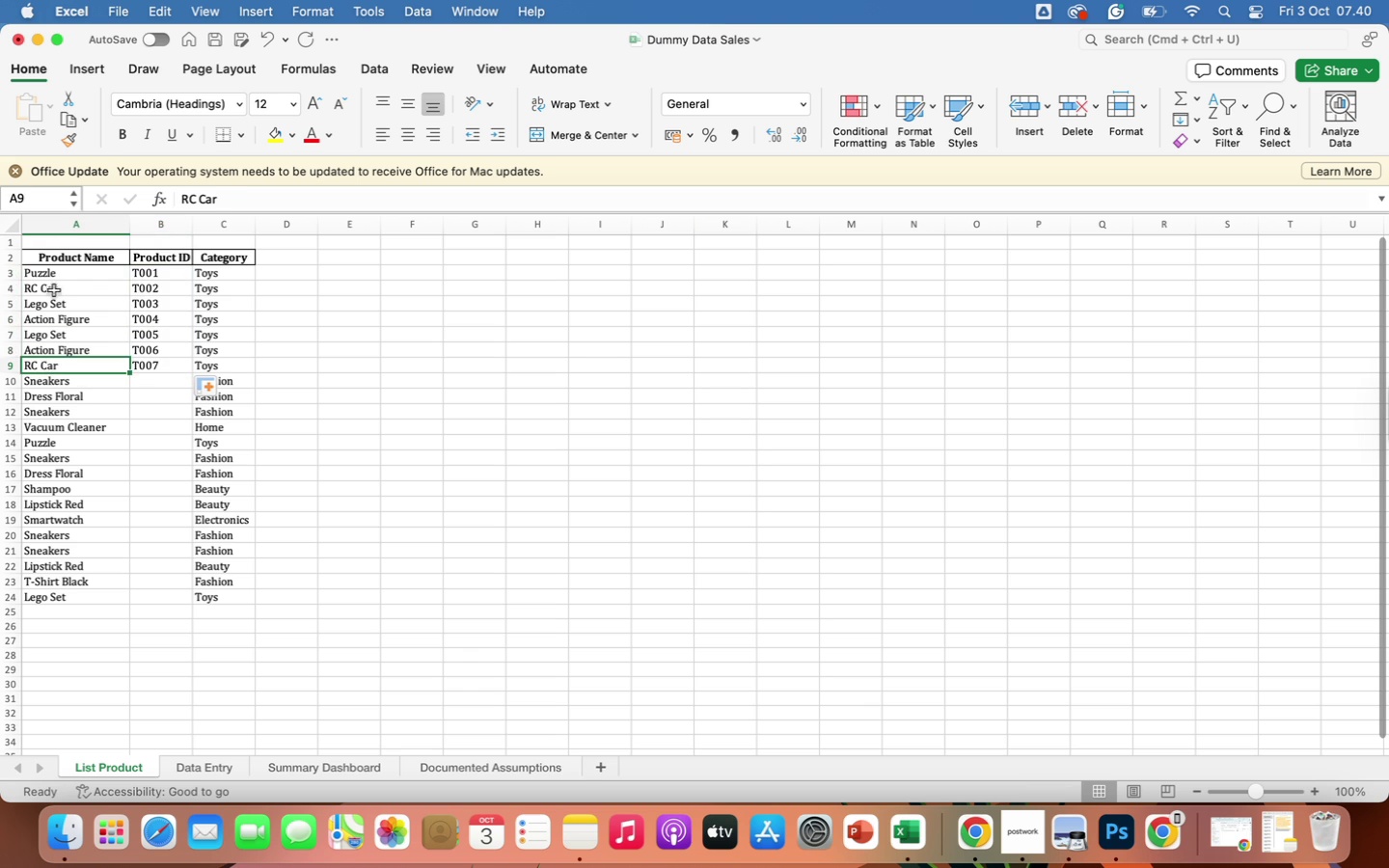 
left_click([52, 271])
 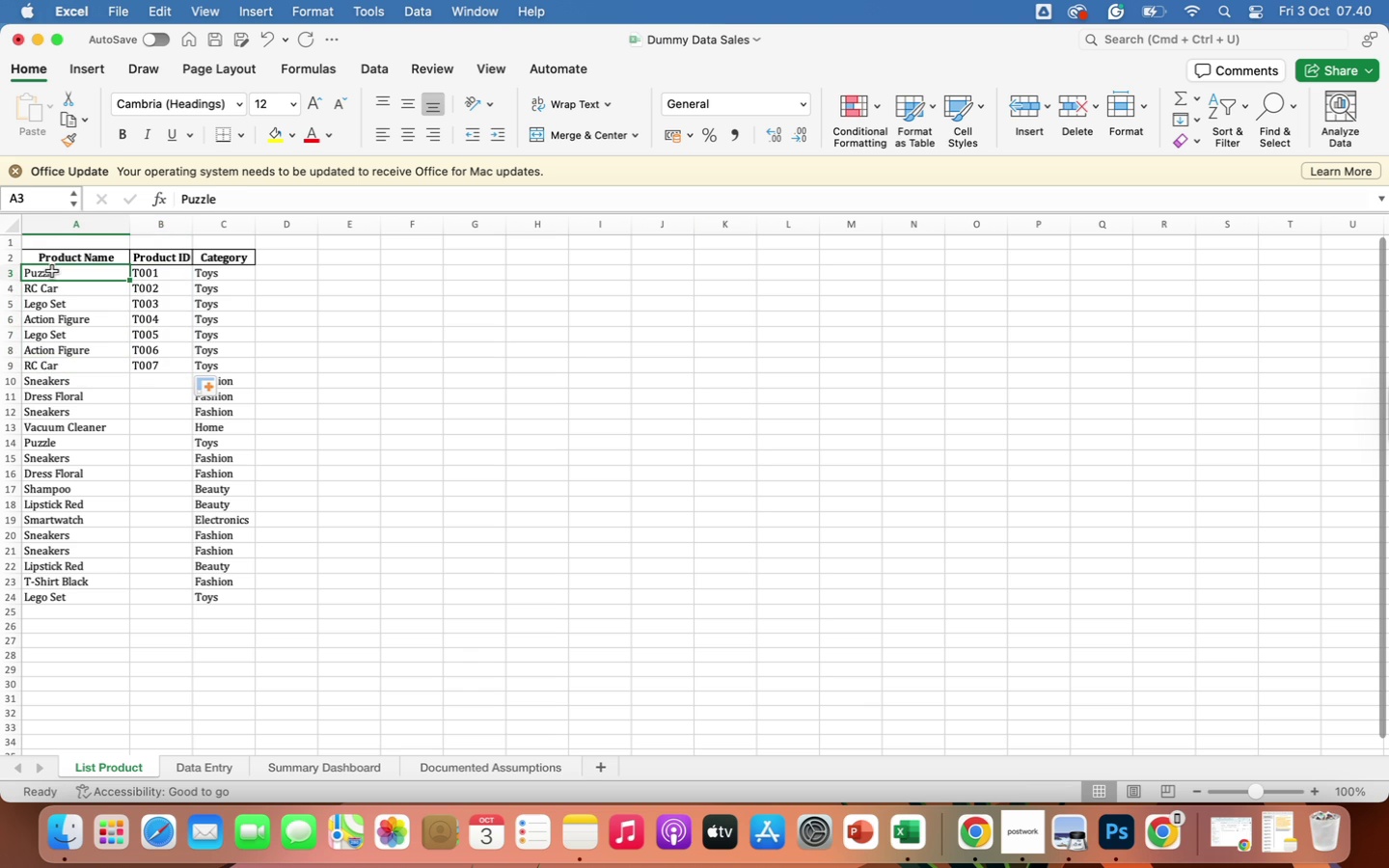 
key(ArrowDown)
 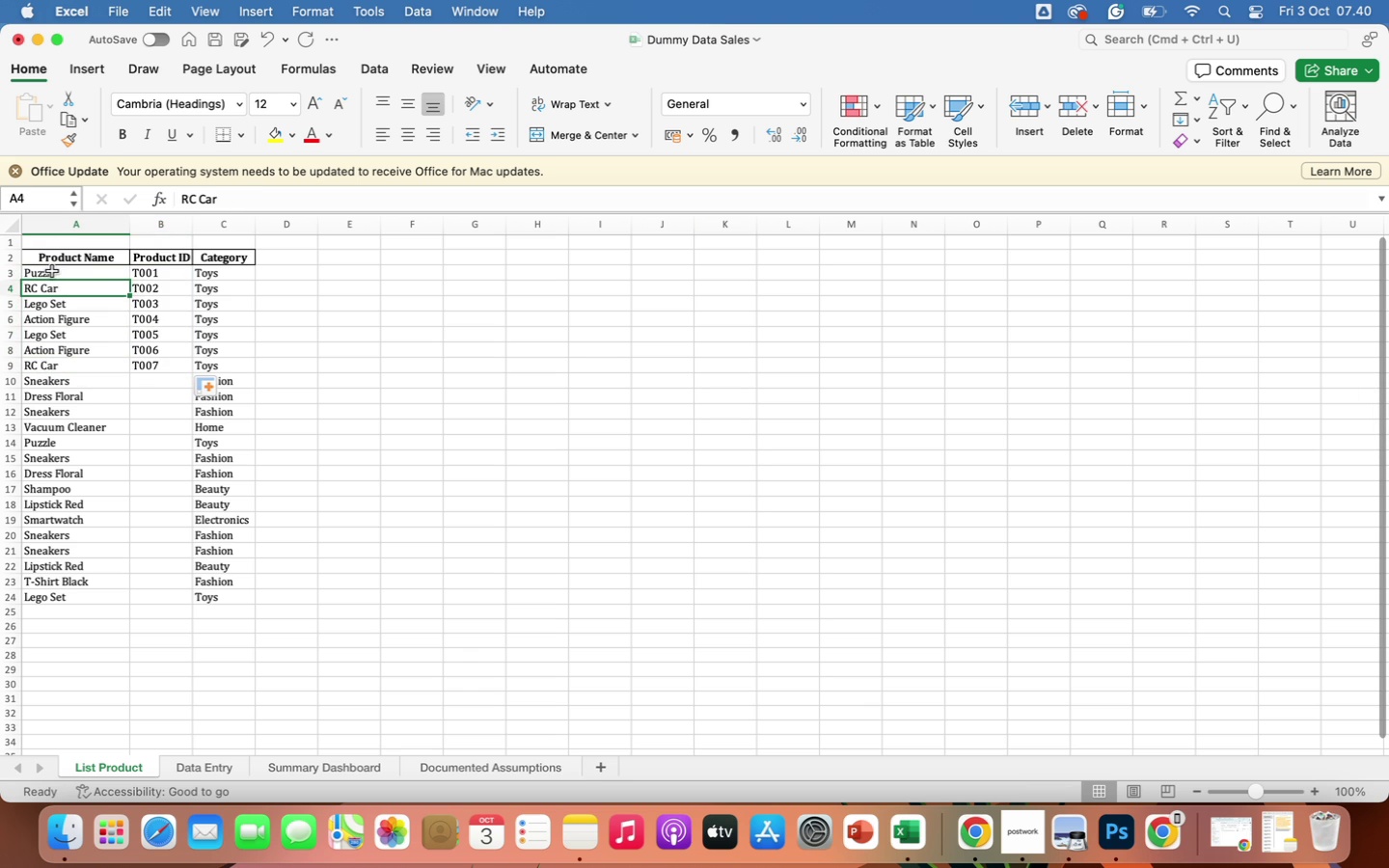 
key(ArrowDown)
 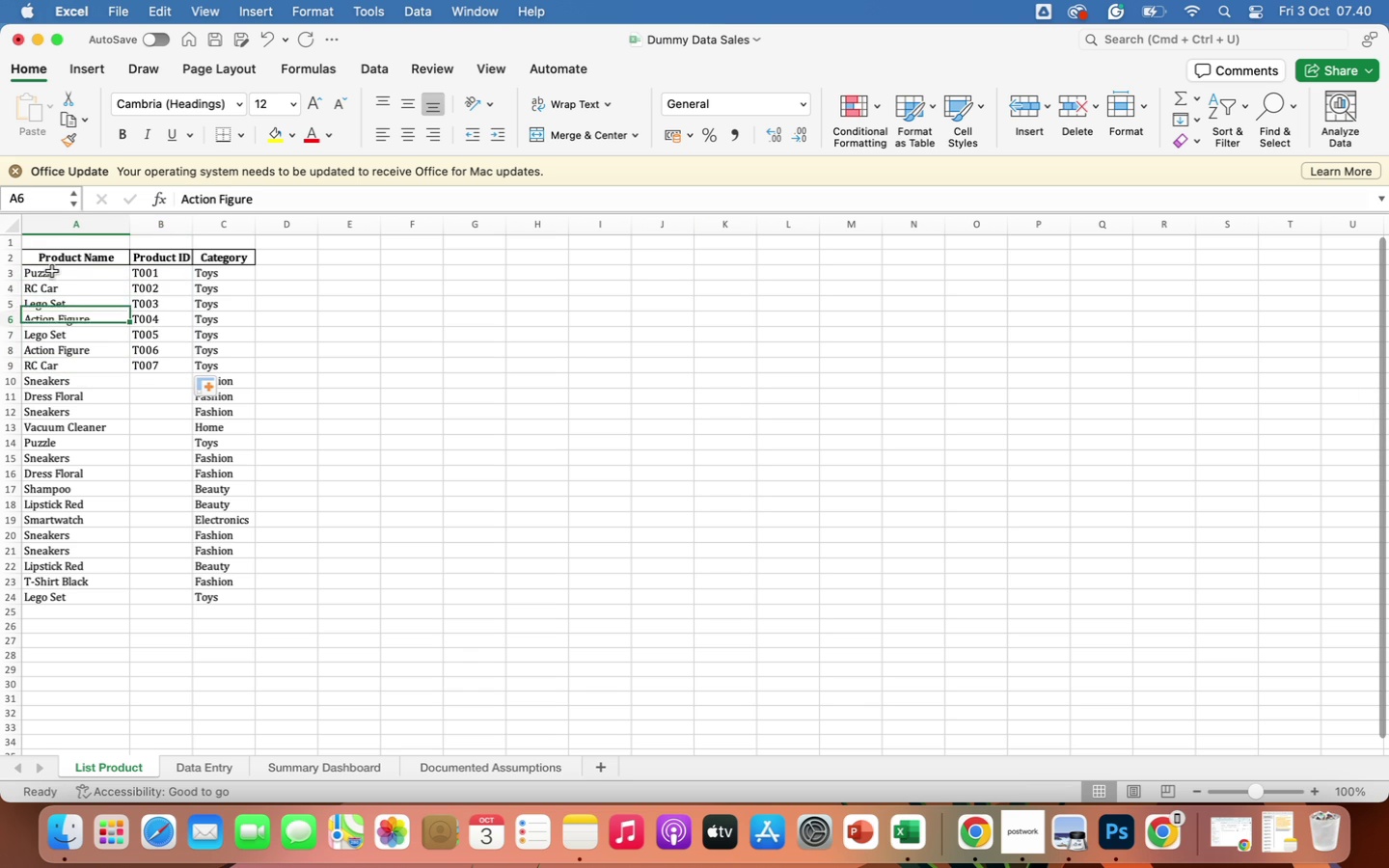 
key(ArrowDown)
 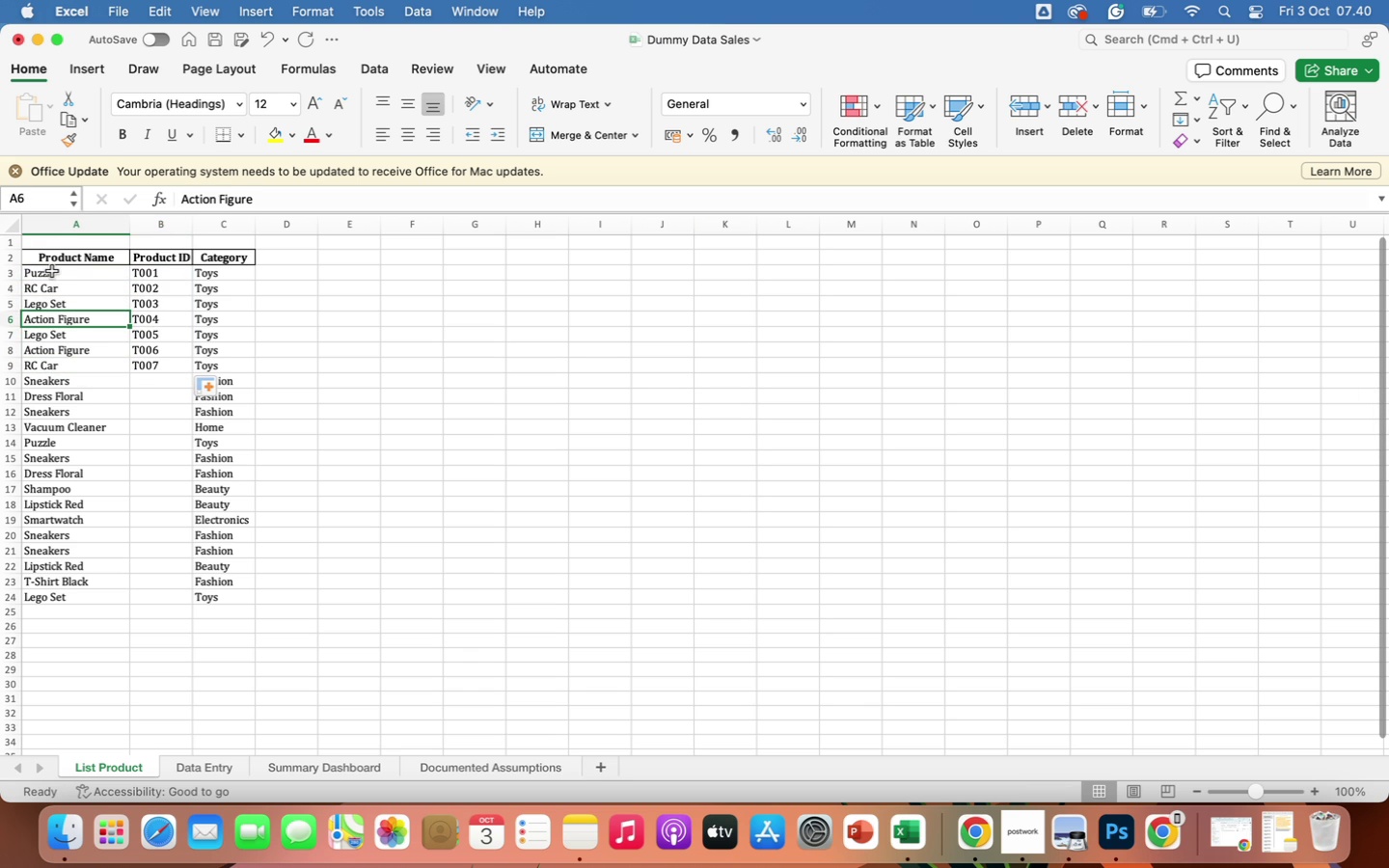 
key(ArrowDown)
 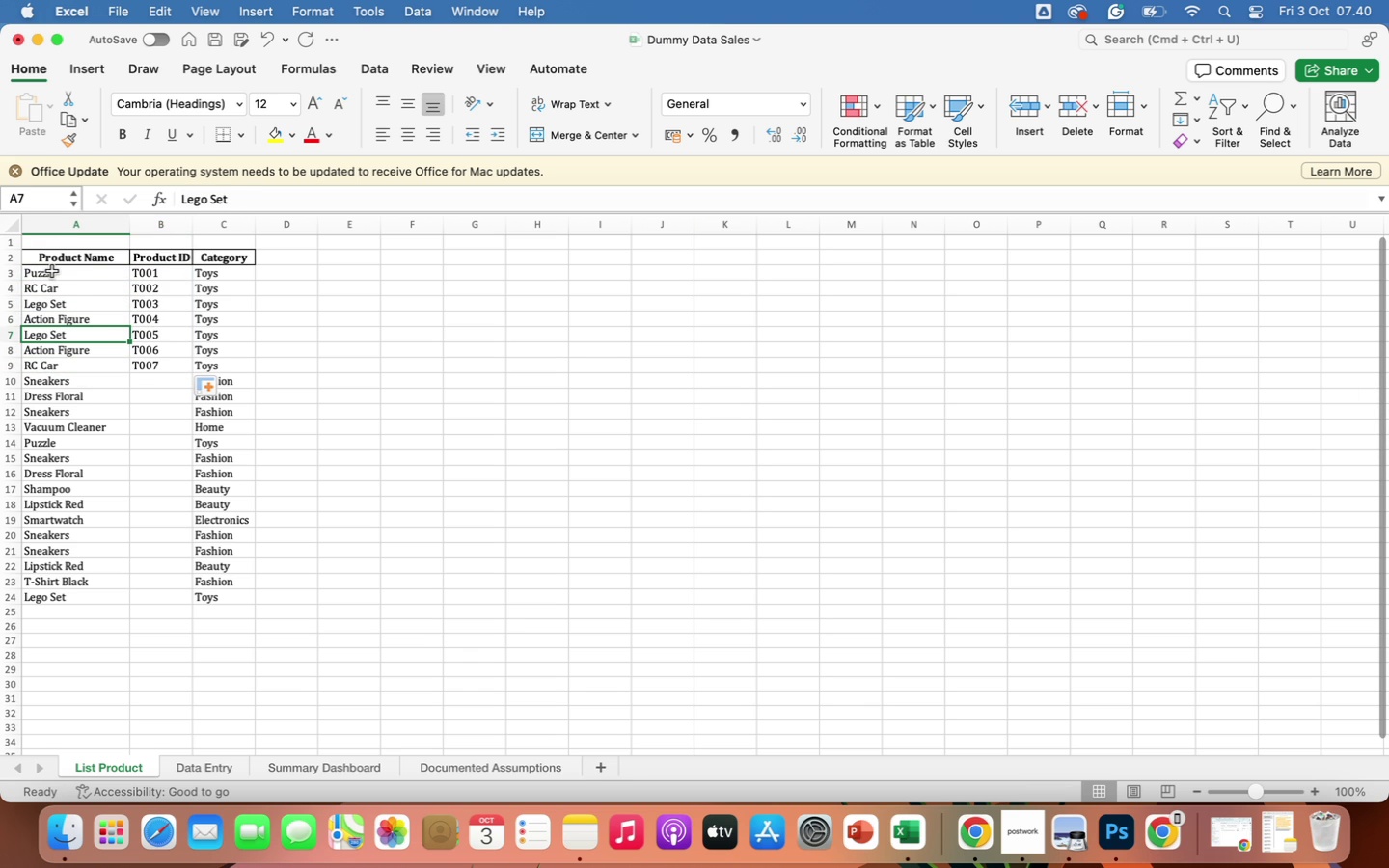 
scroll: coordinate [72, 314], scroll_direction: up, amount: 2.0
 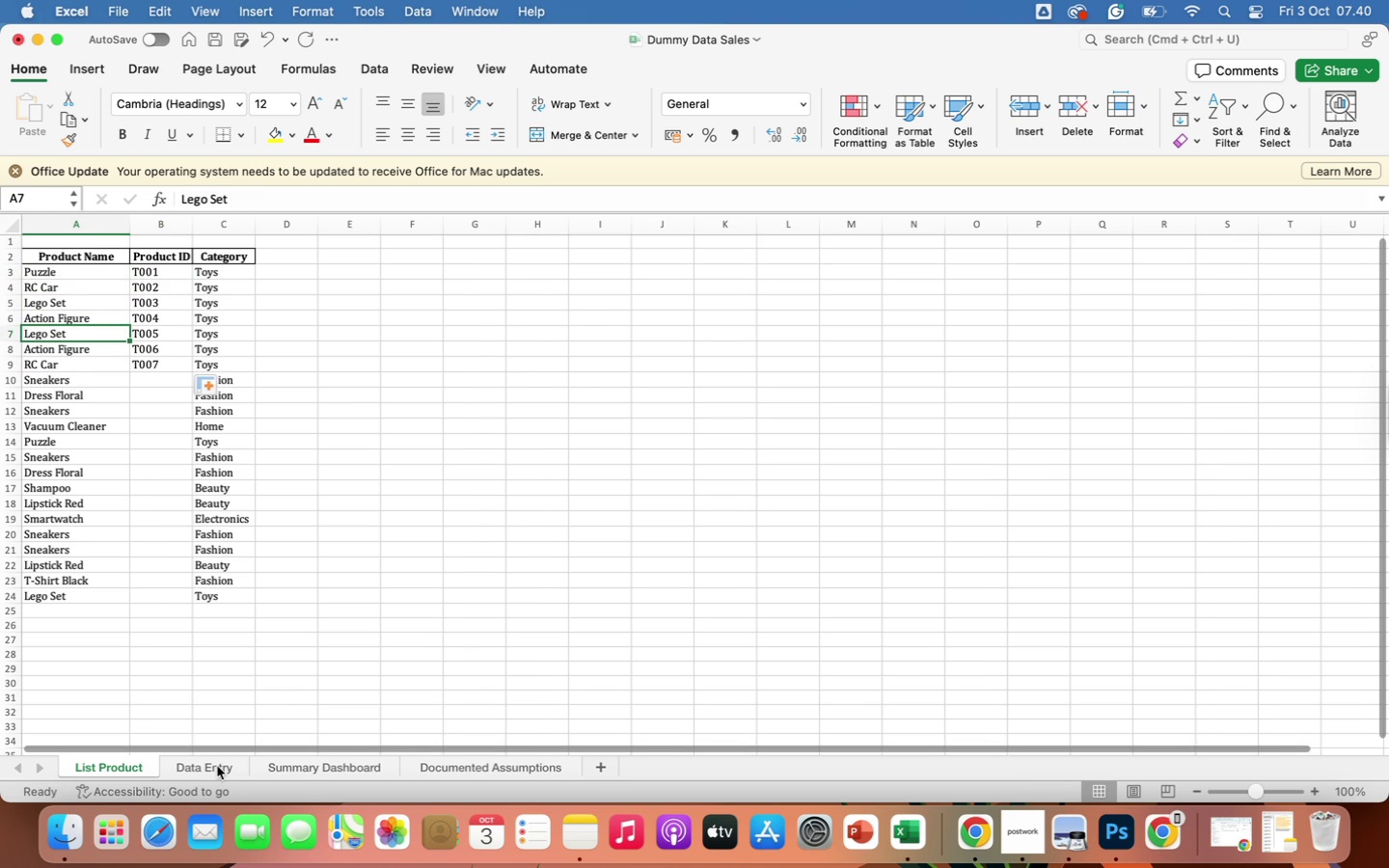 
left_click([215, 766])
 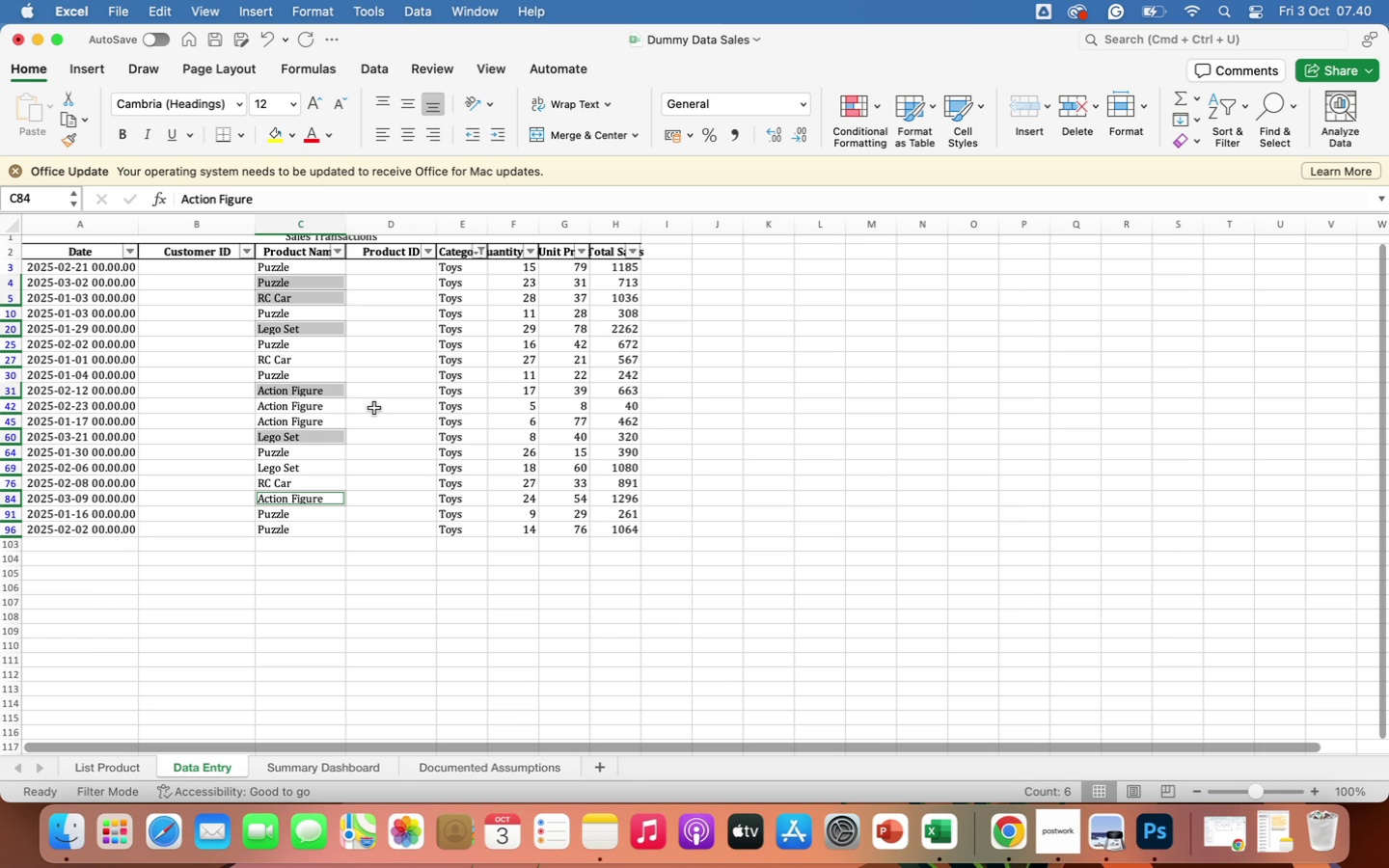 
wait(14.96)
 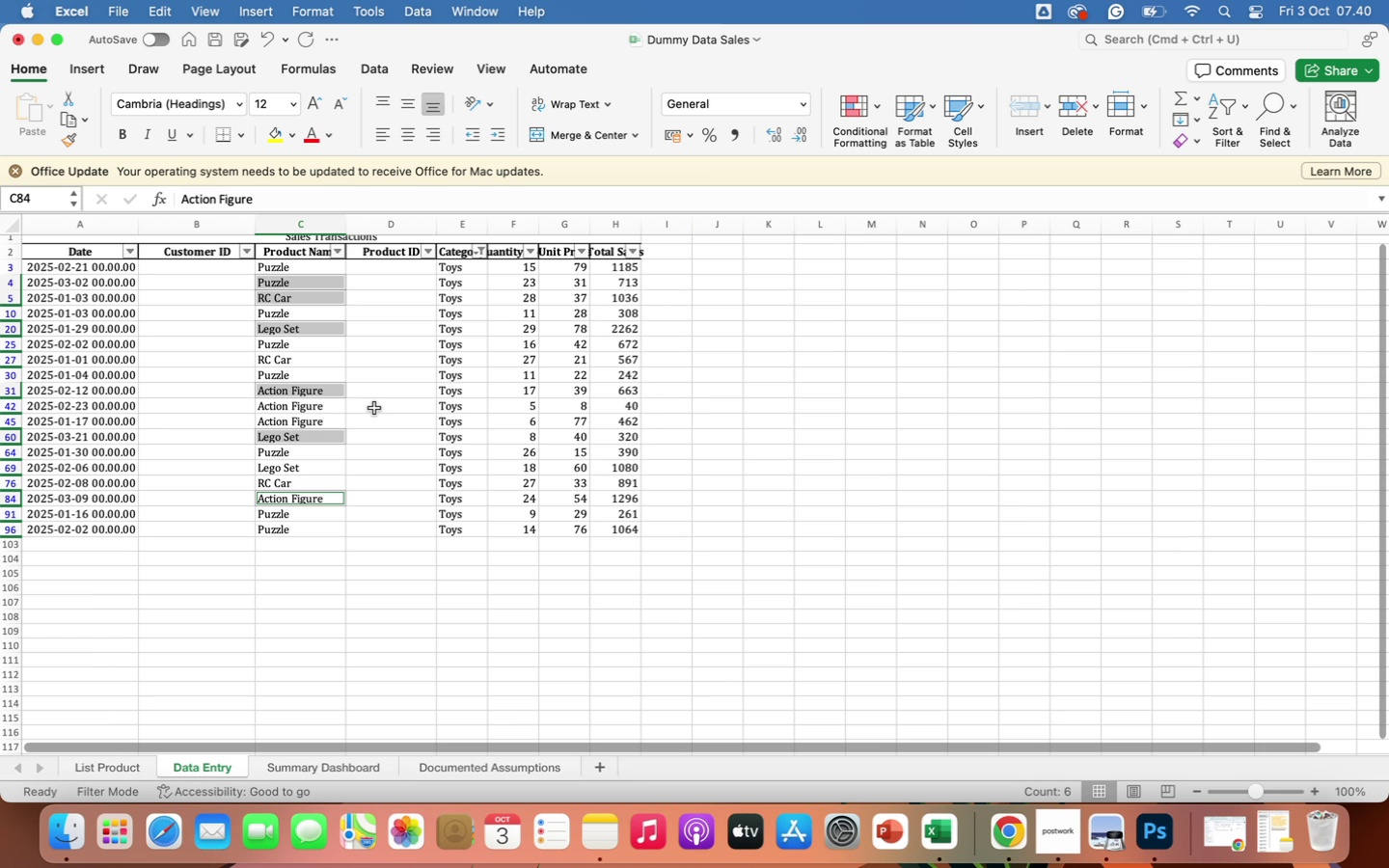 
left_click([330, 558])
 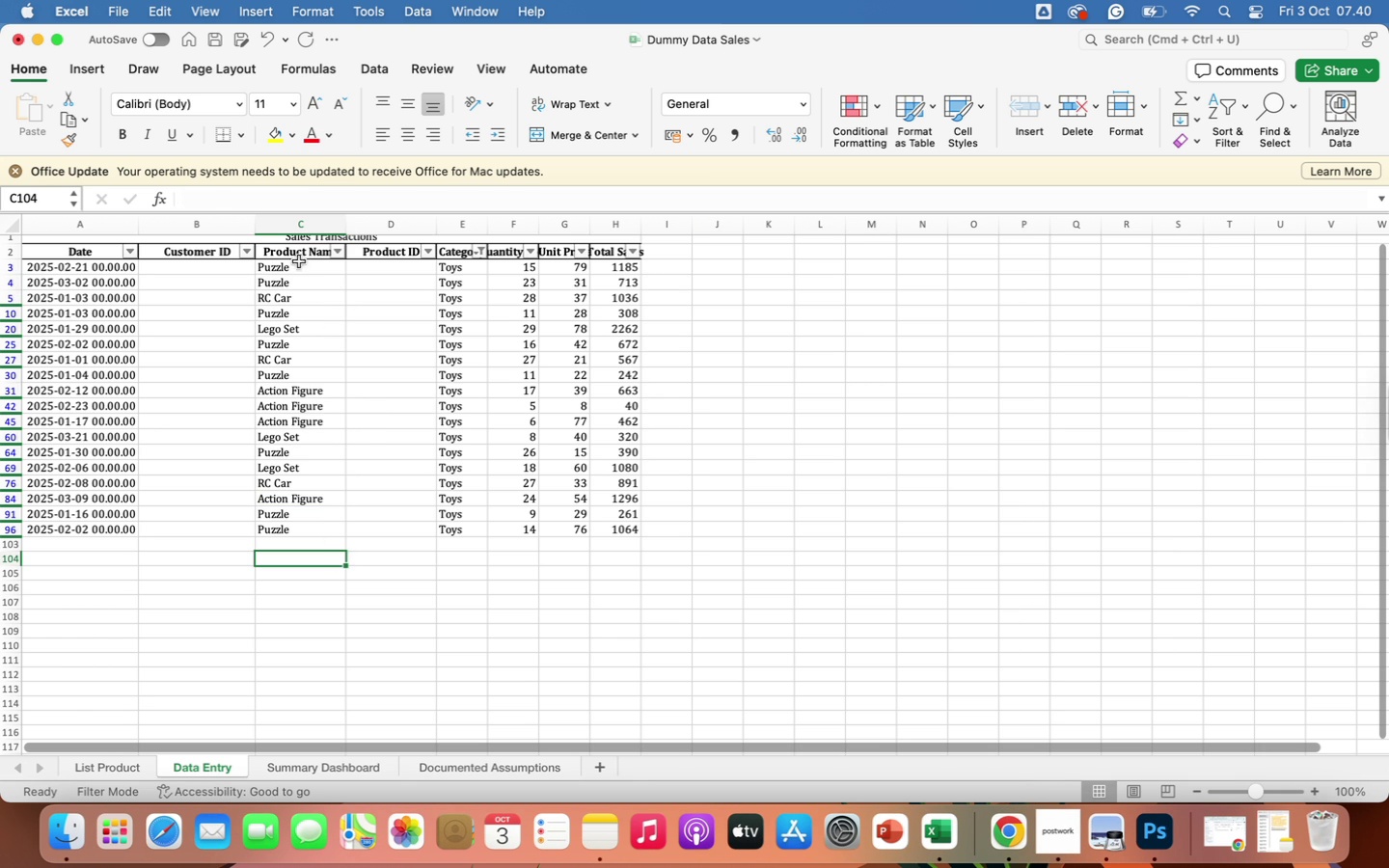 
left_click([294, 266])
 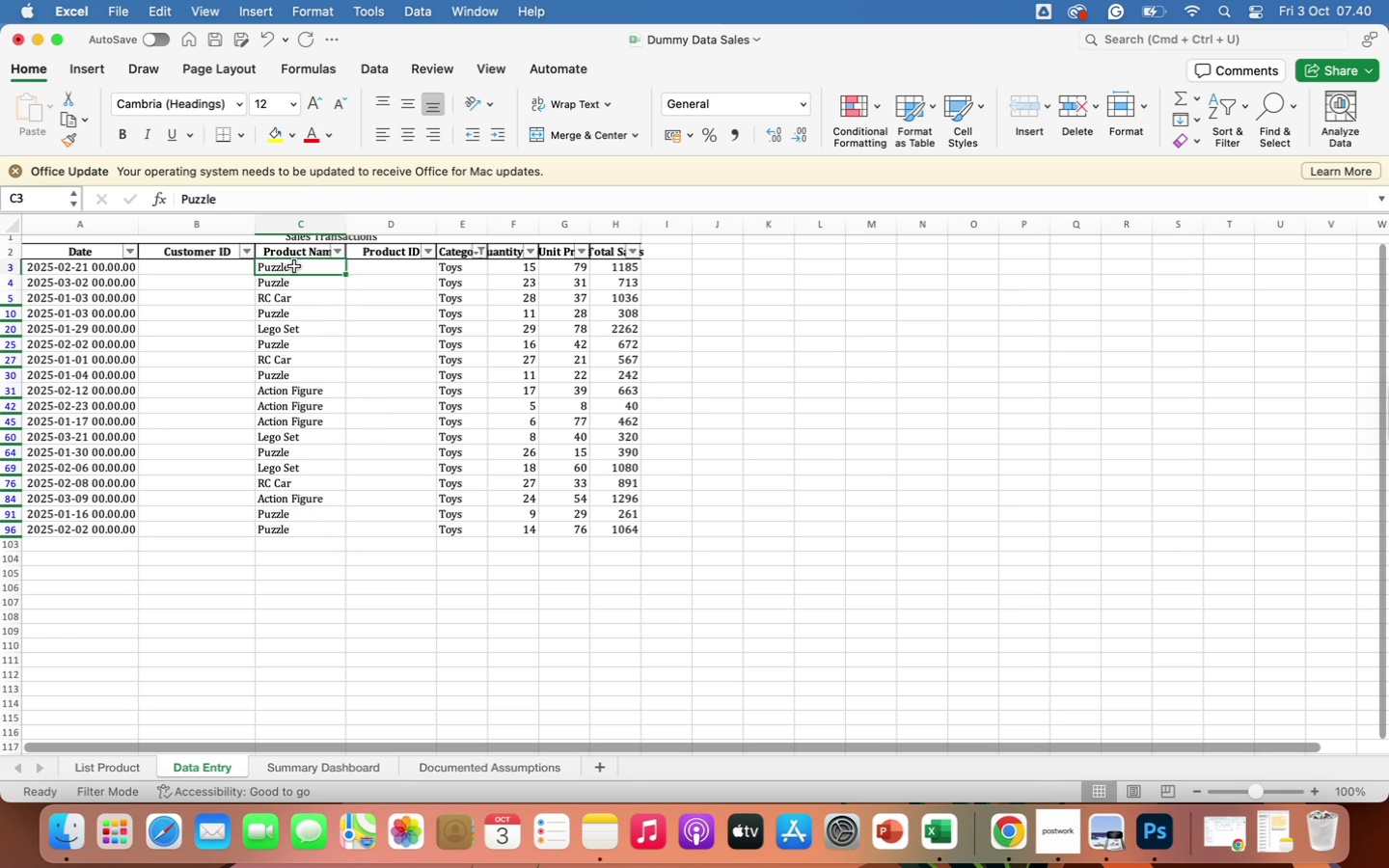 
key(ArrowDown)
 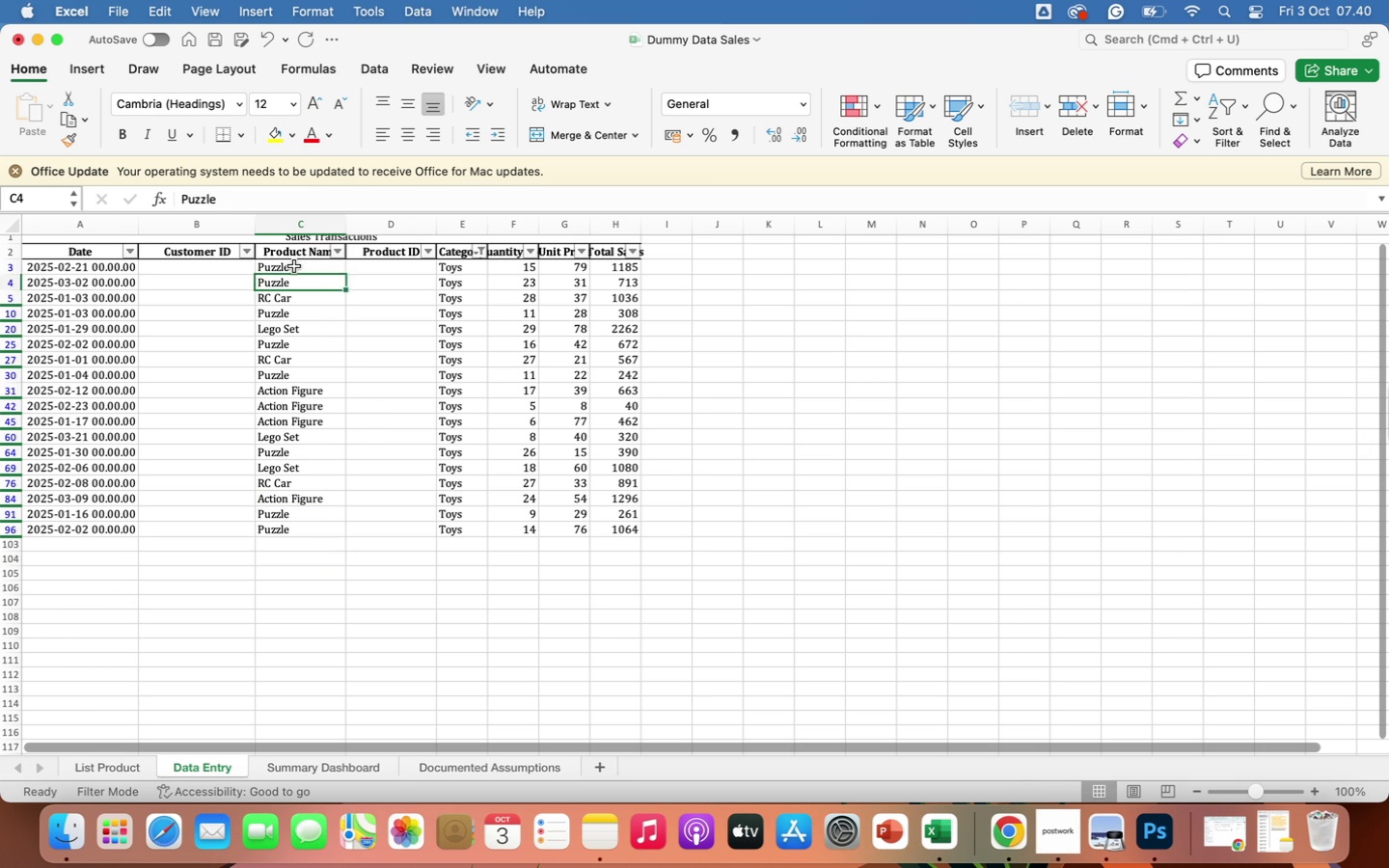 
key(ArrowDown)
 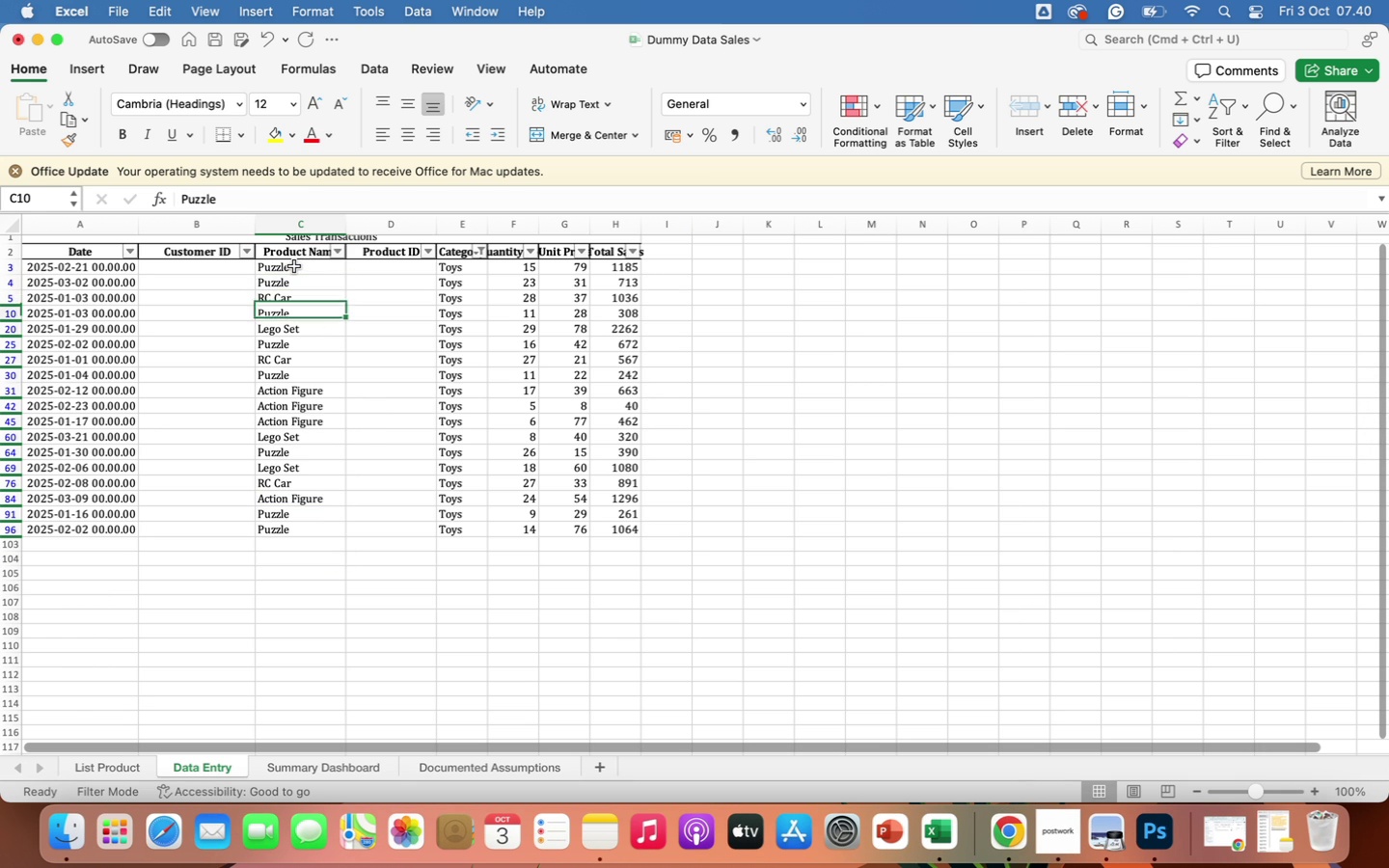 
key(ArrowDown)
 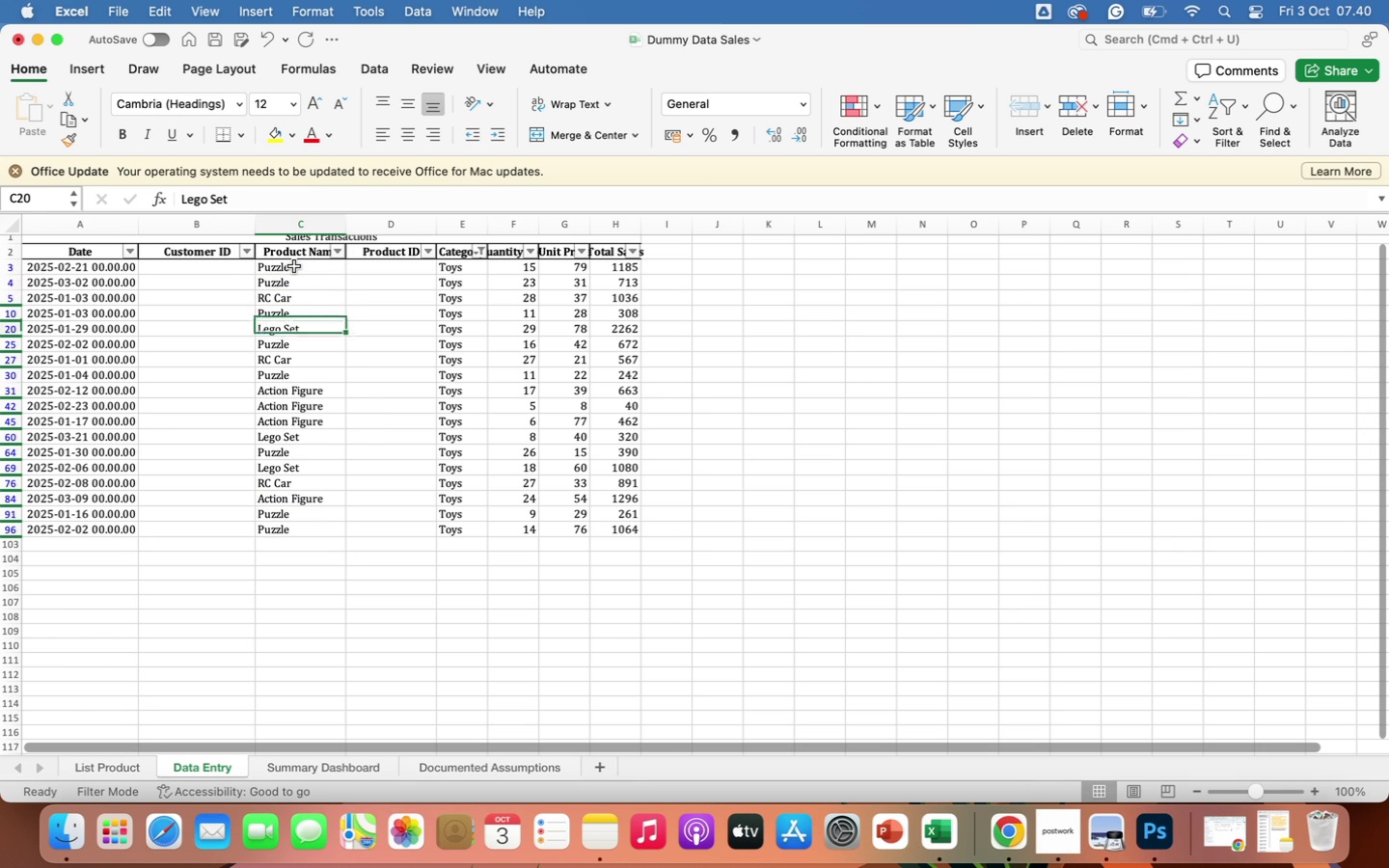 
key(ArrowDown)
 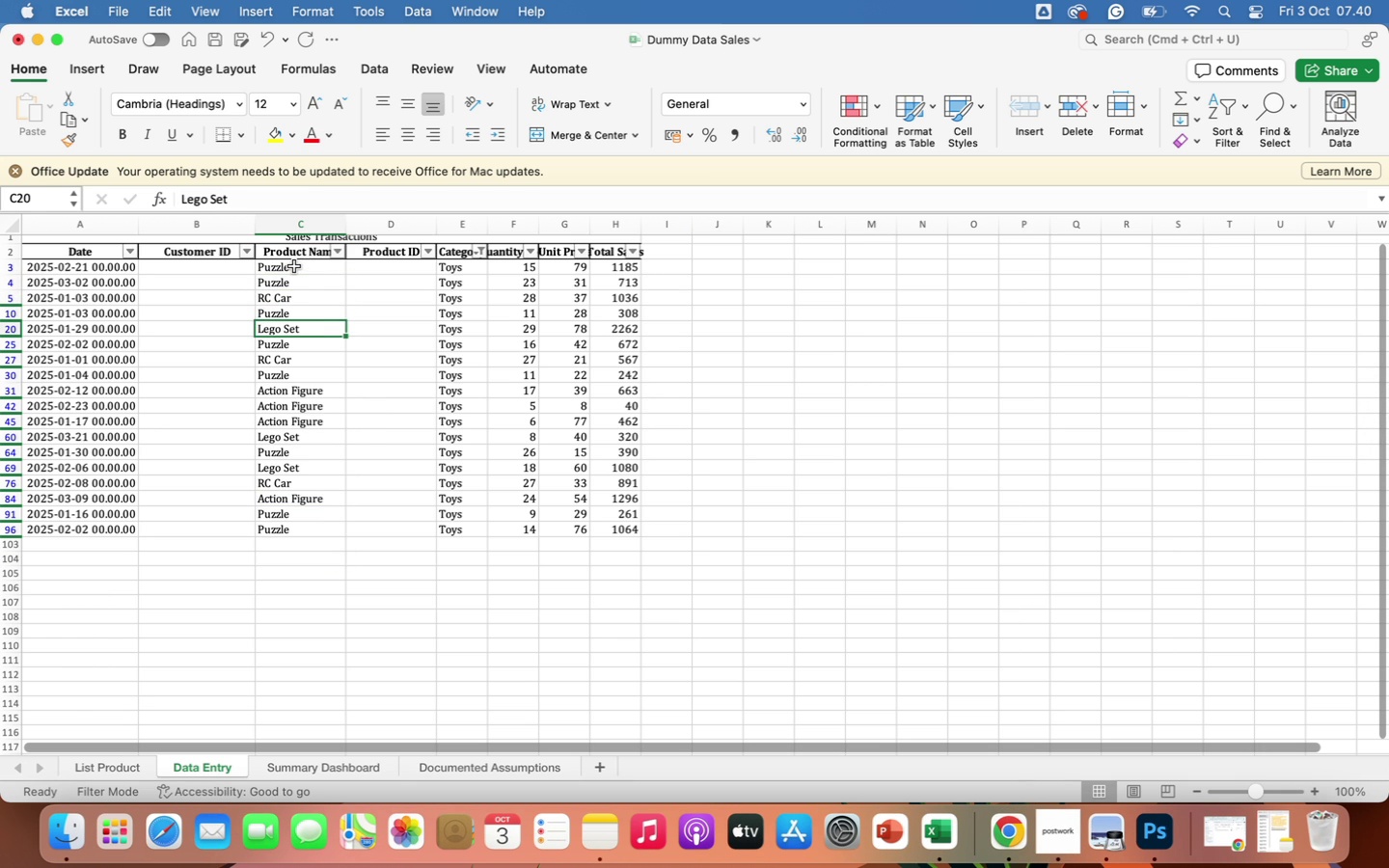 
key(ArrowDown)
 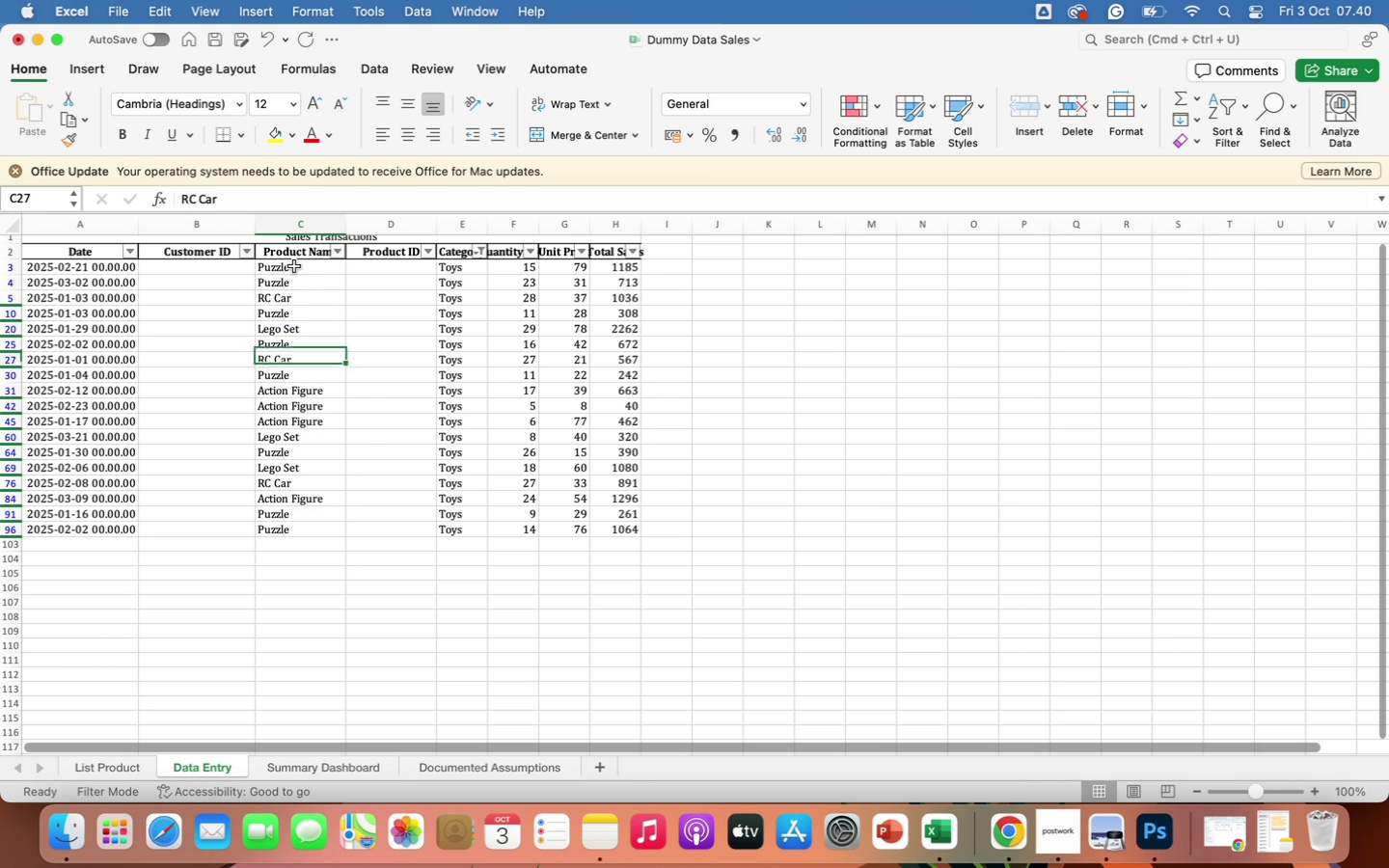 
key(ArrowDown)
 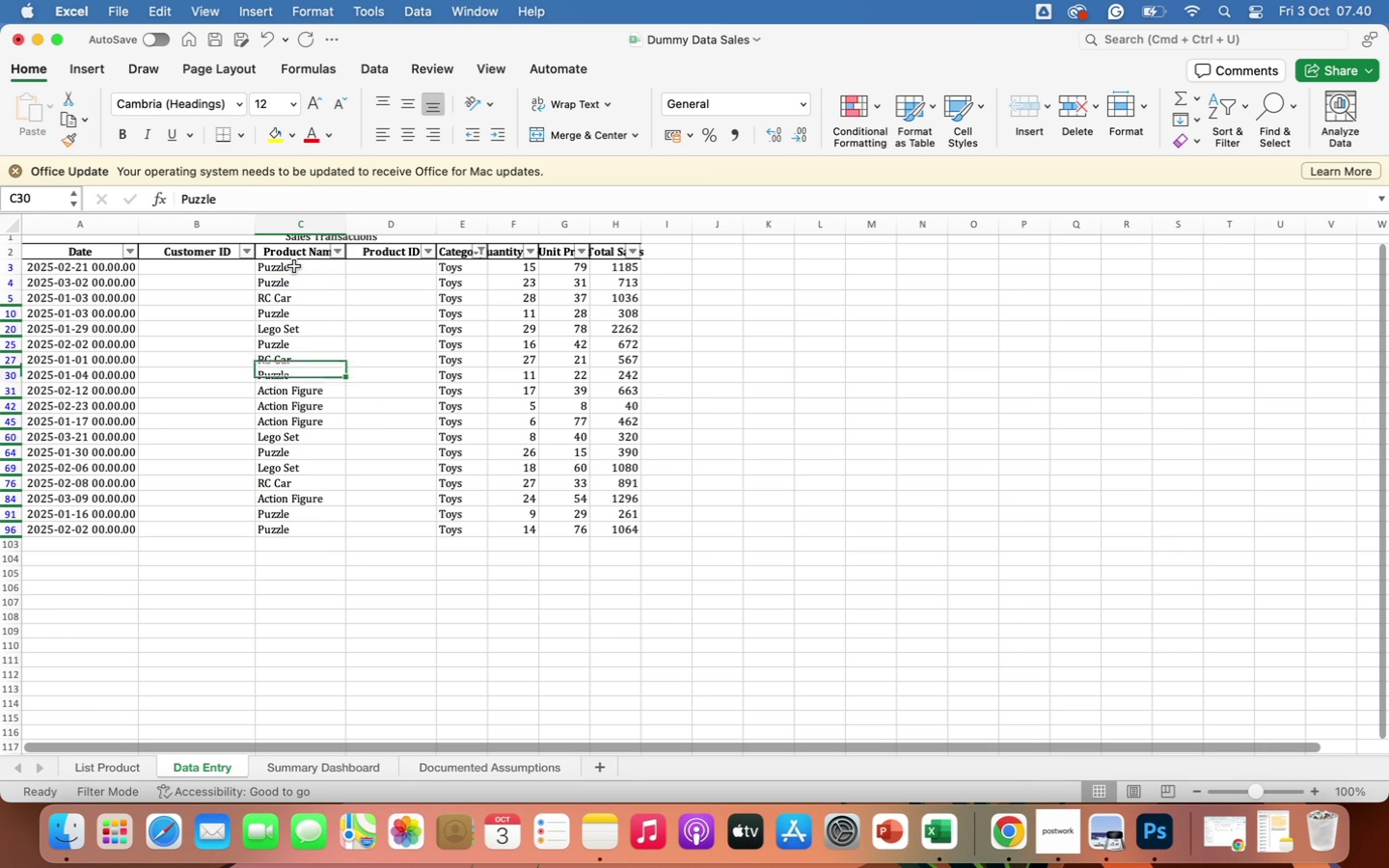 
key(ArrowDown)
 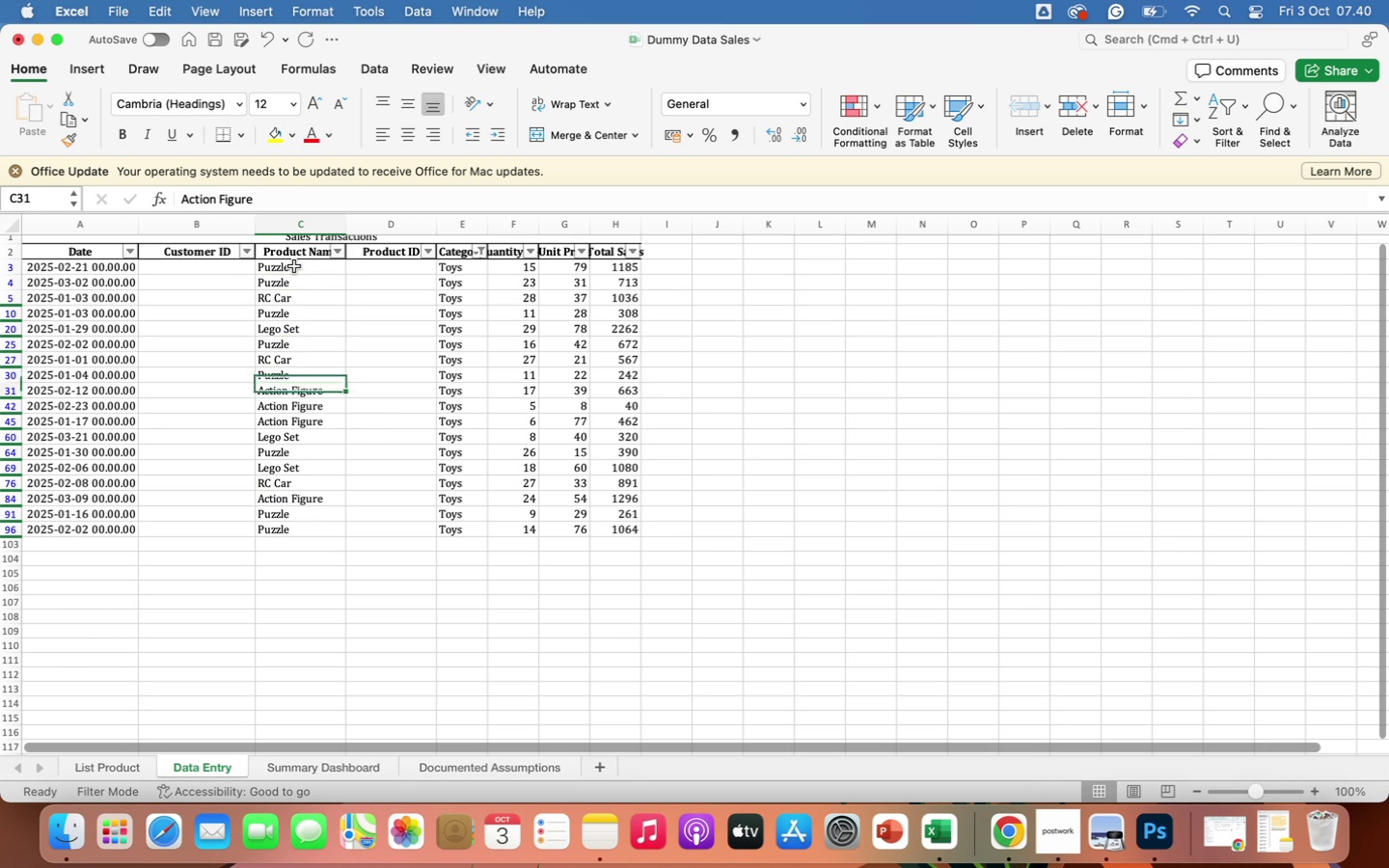 
key(ArrowDown)
 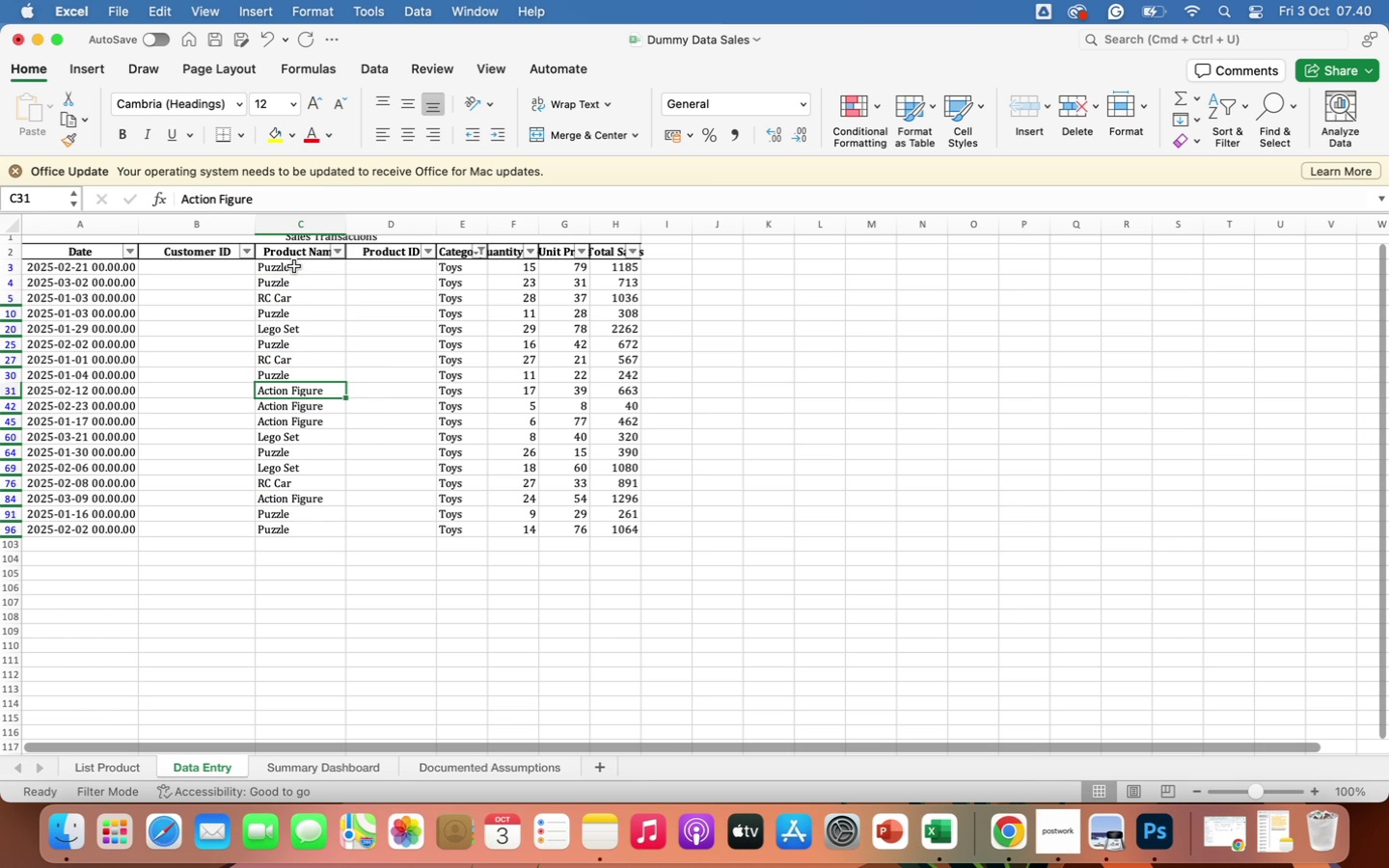 
key(ArrowDown)
 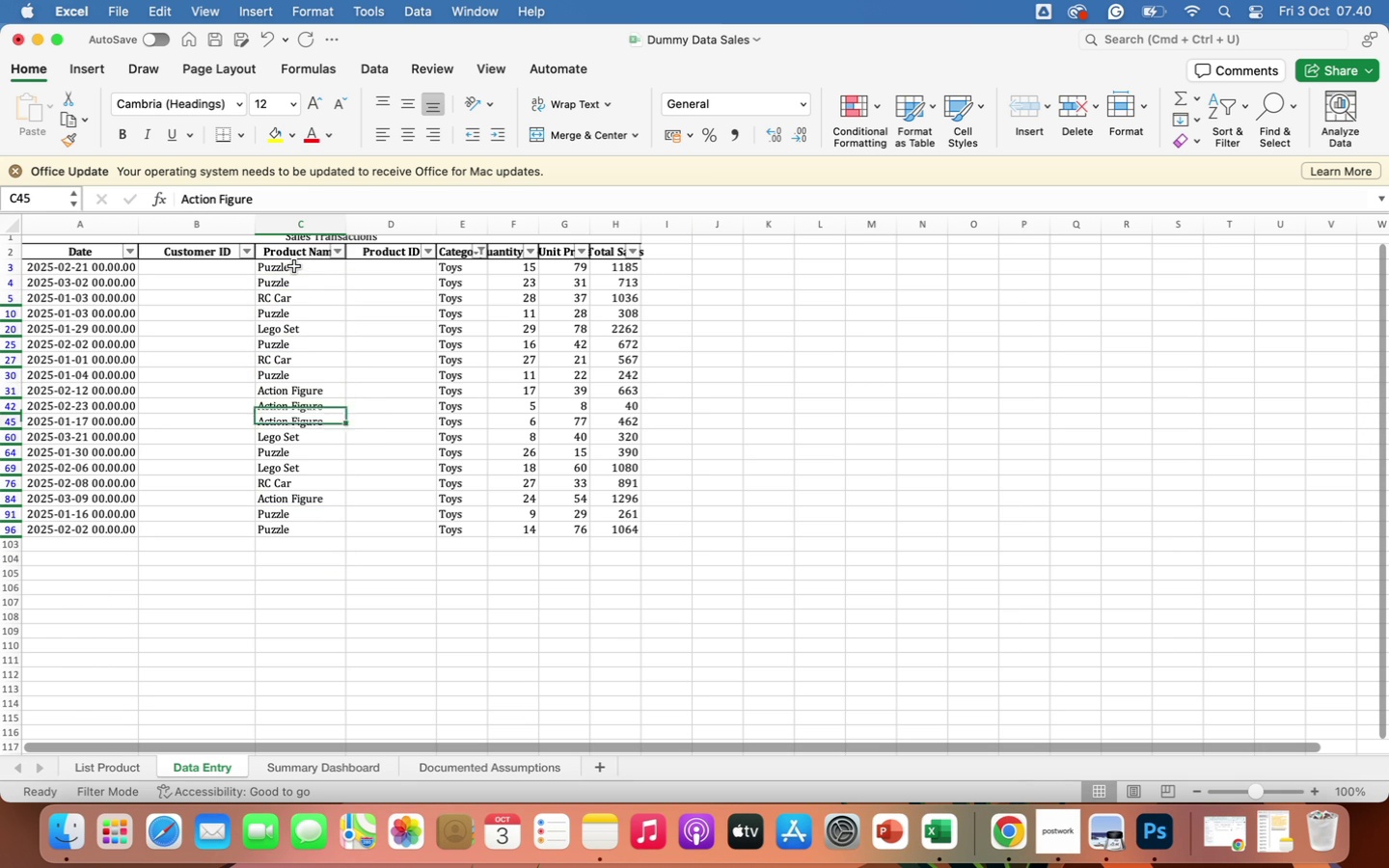 
key(ArrowDown)
 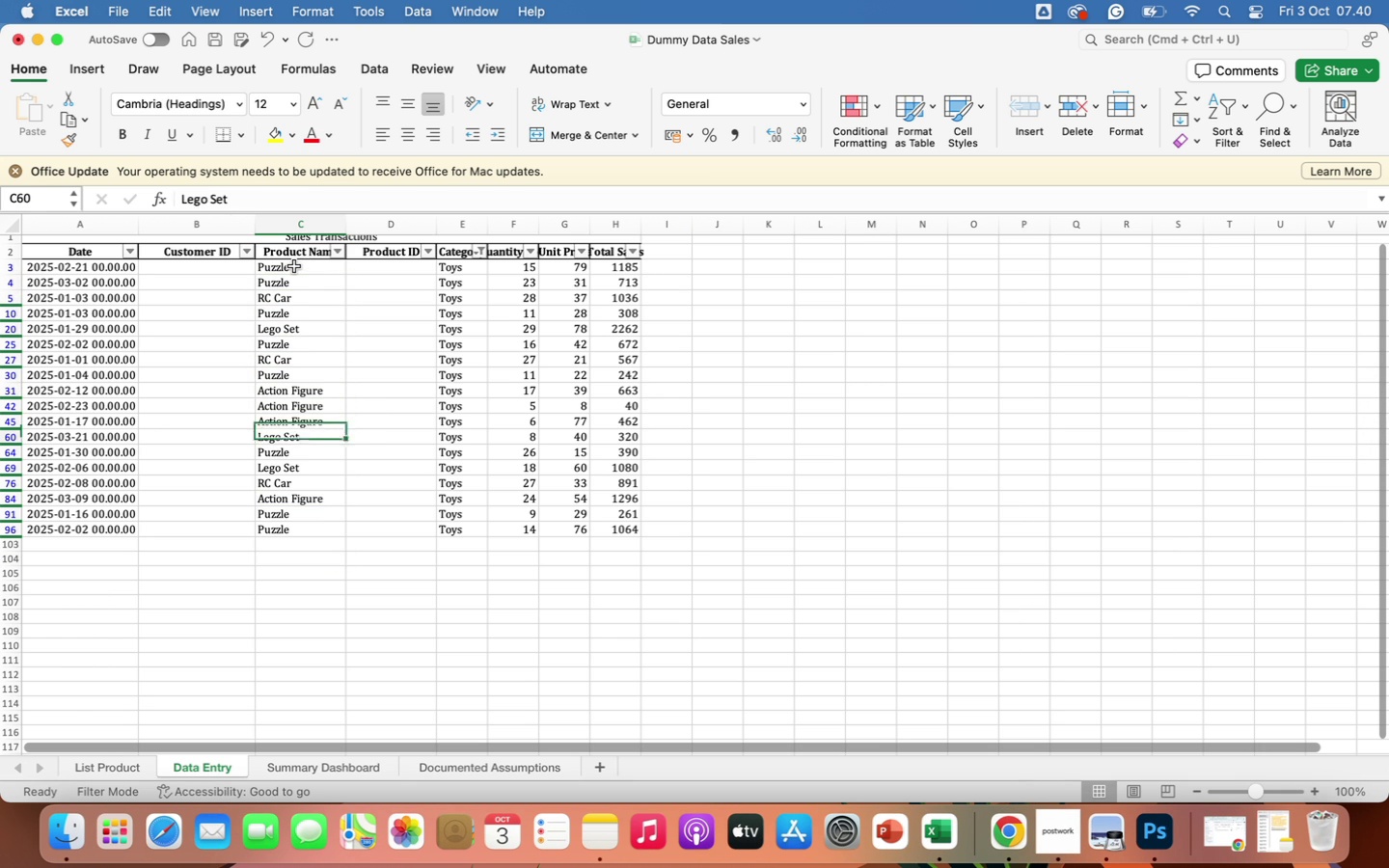 
key(ArrowDown)
 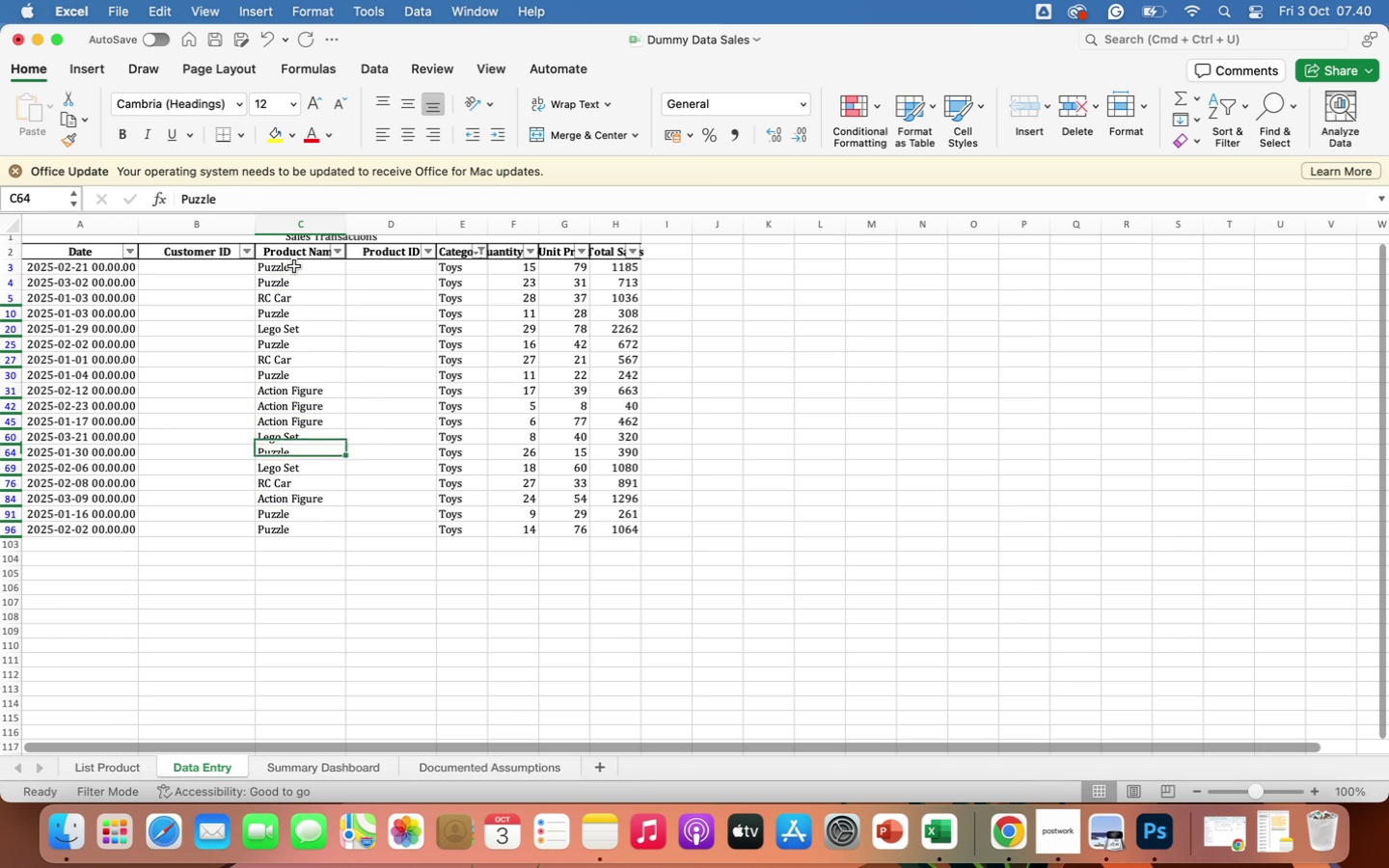 
key(ArrowDown)
 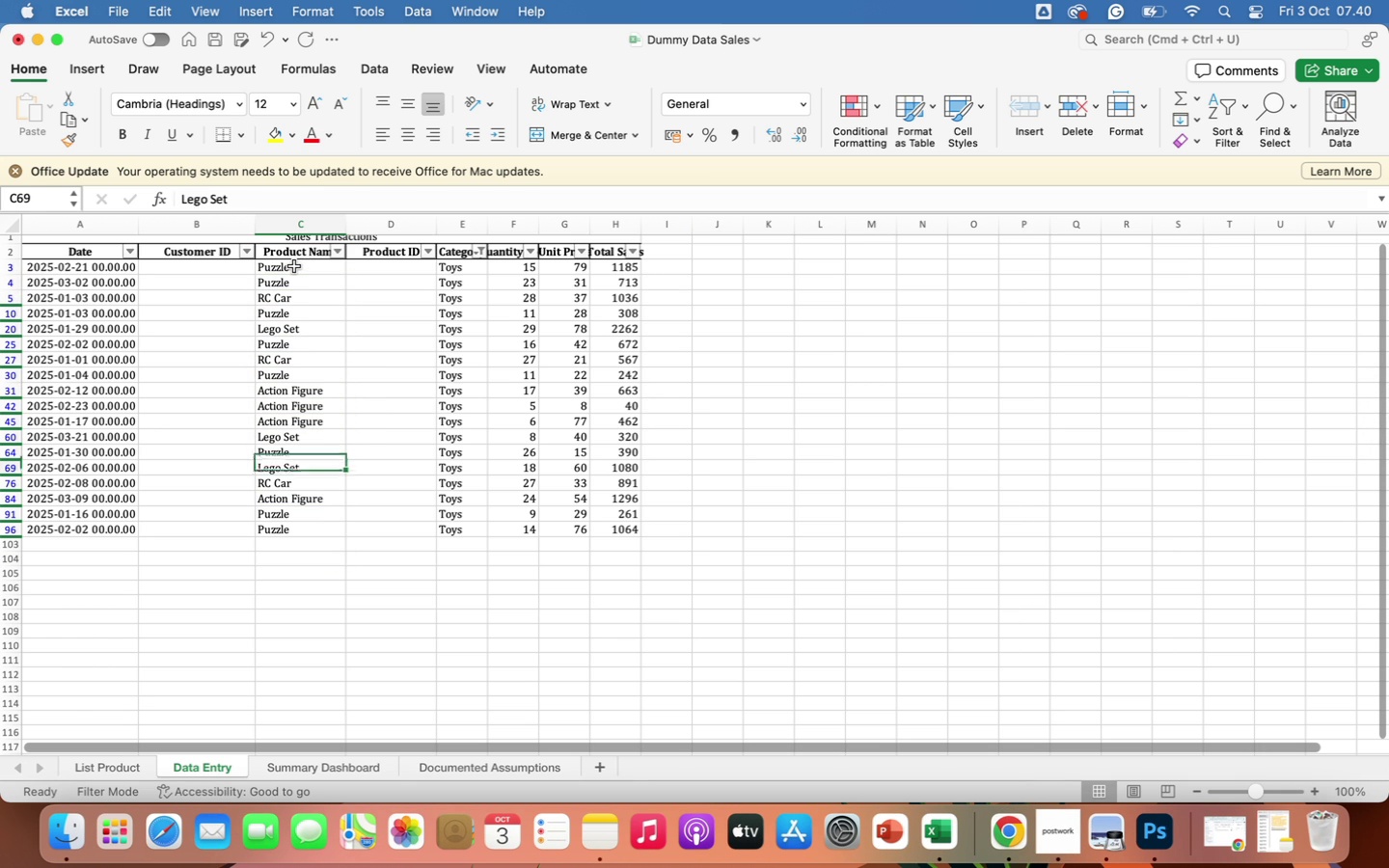 
key(ArrowDown)
 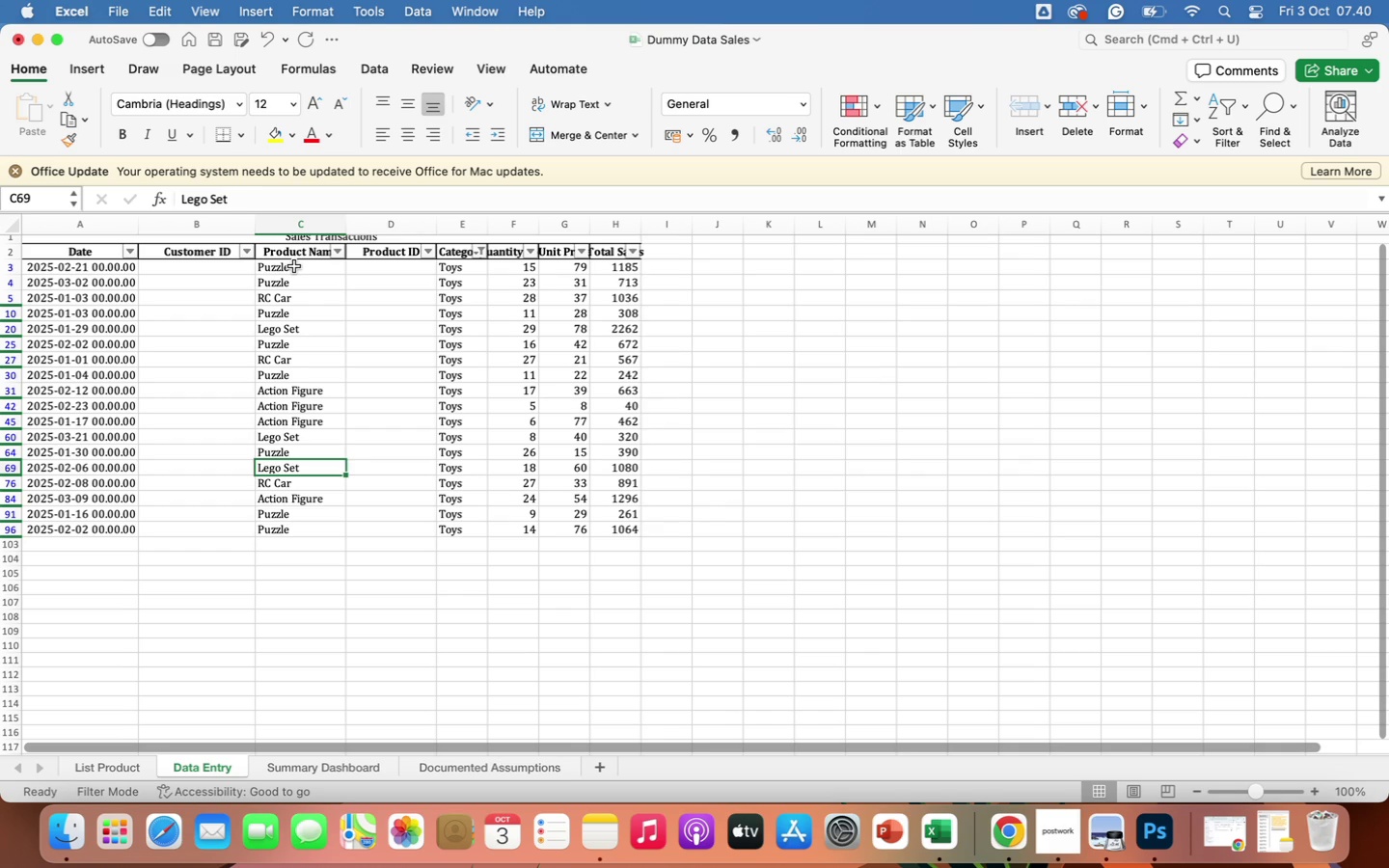 
key(ArrowDown)
 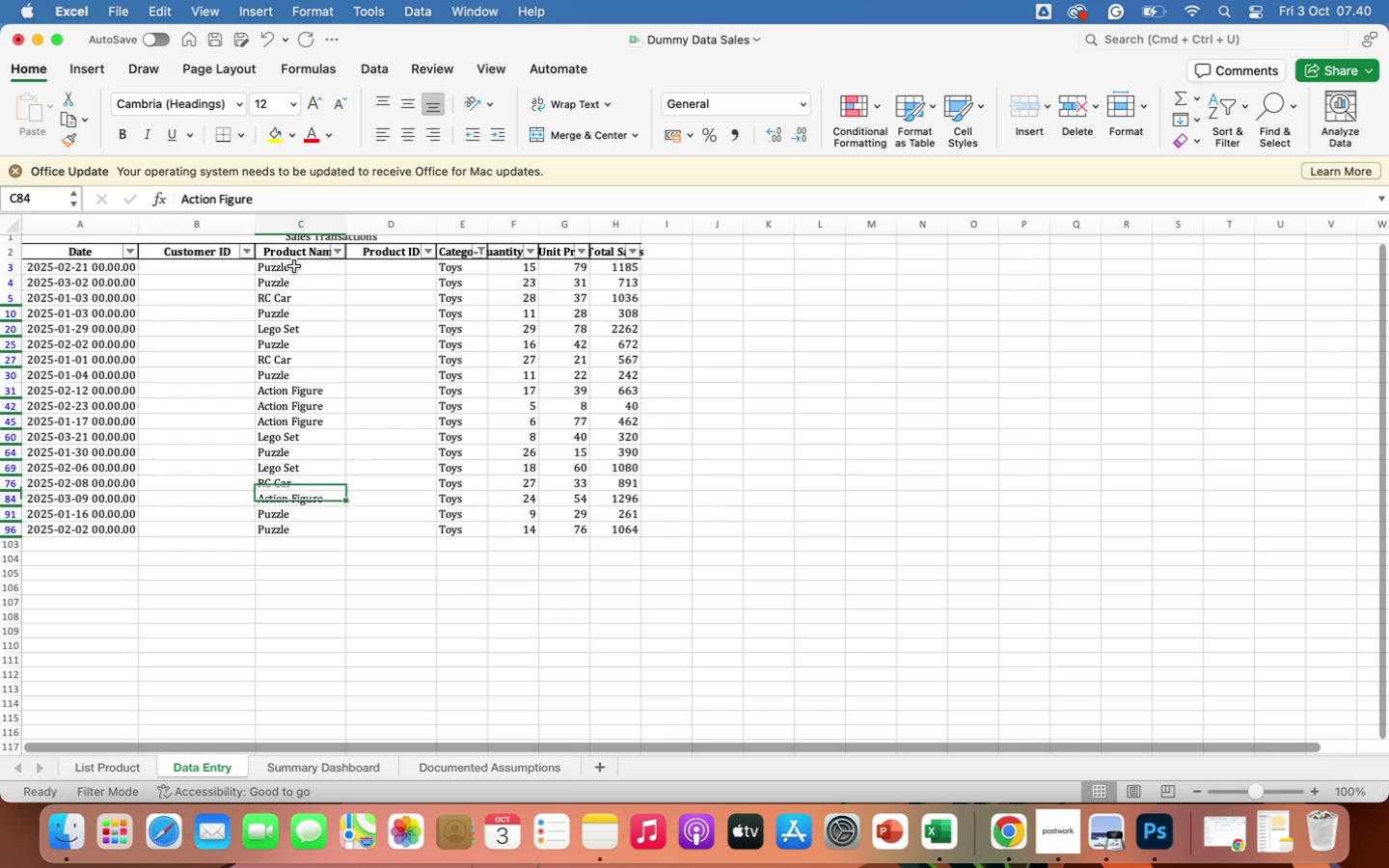 
key(ArrowDown)
 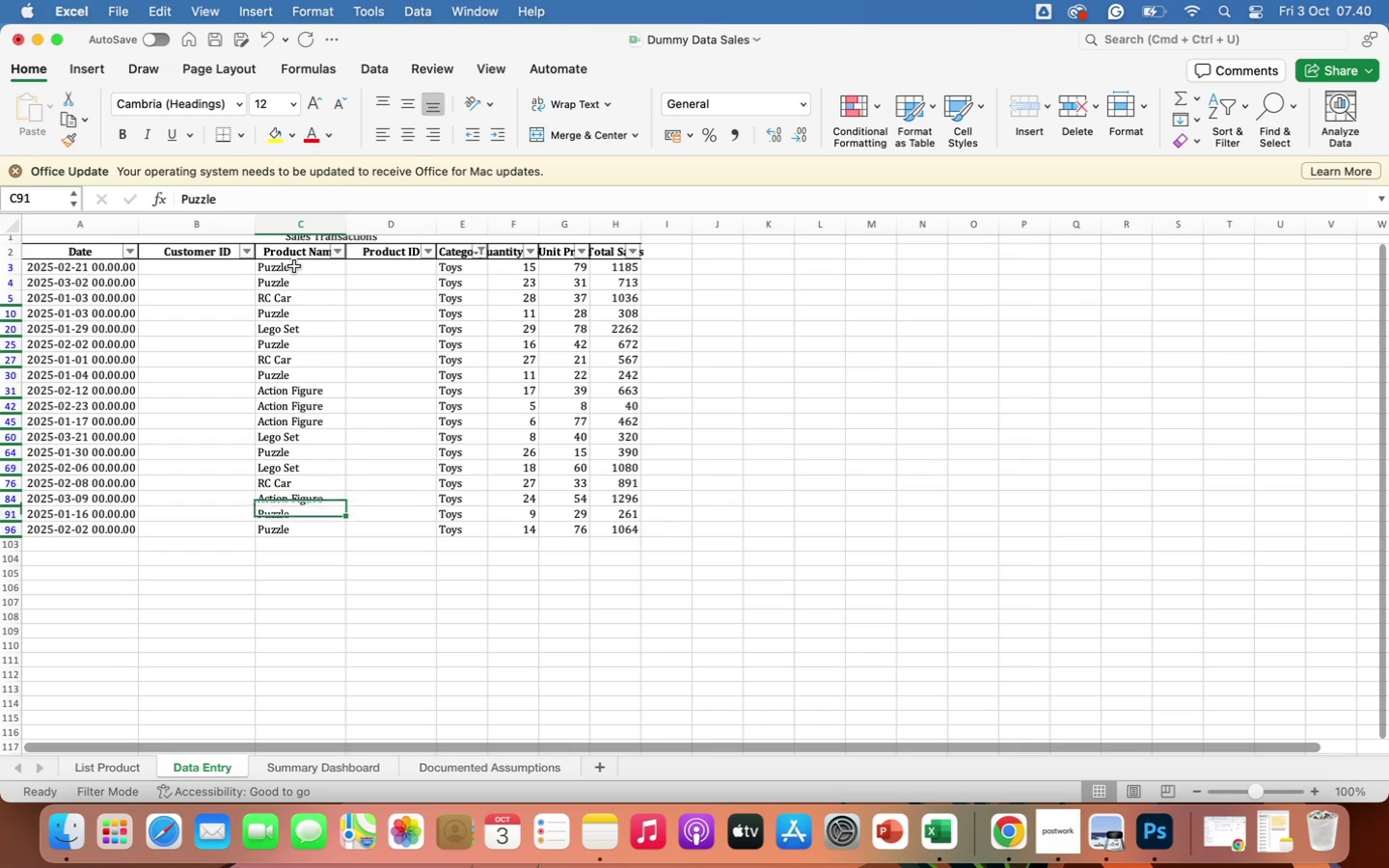 
key(ArrowDown)
 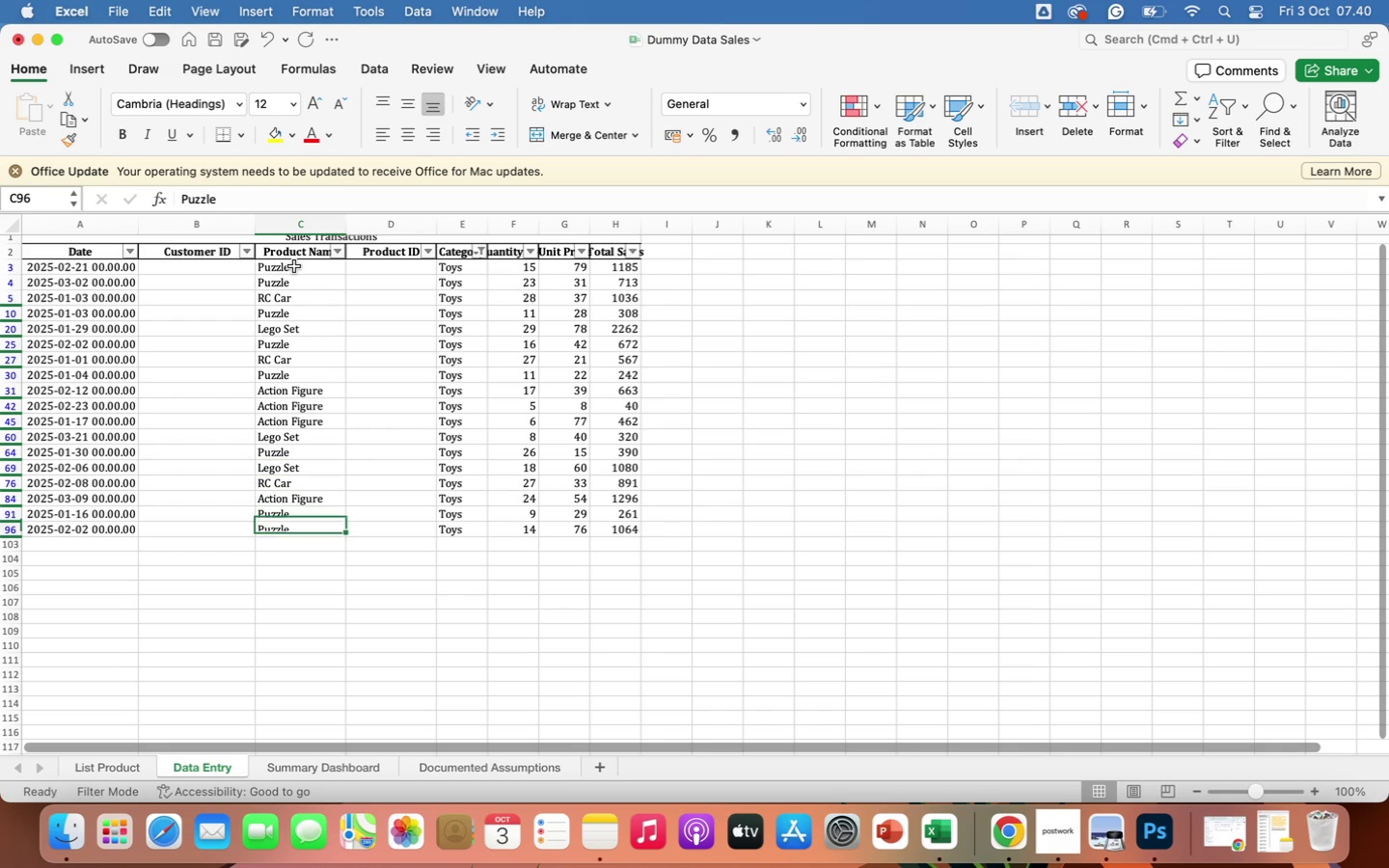 
key(ArrowDown)
 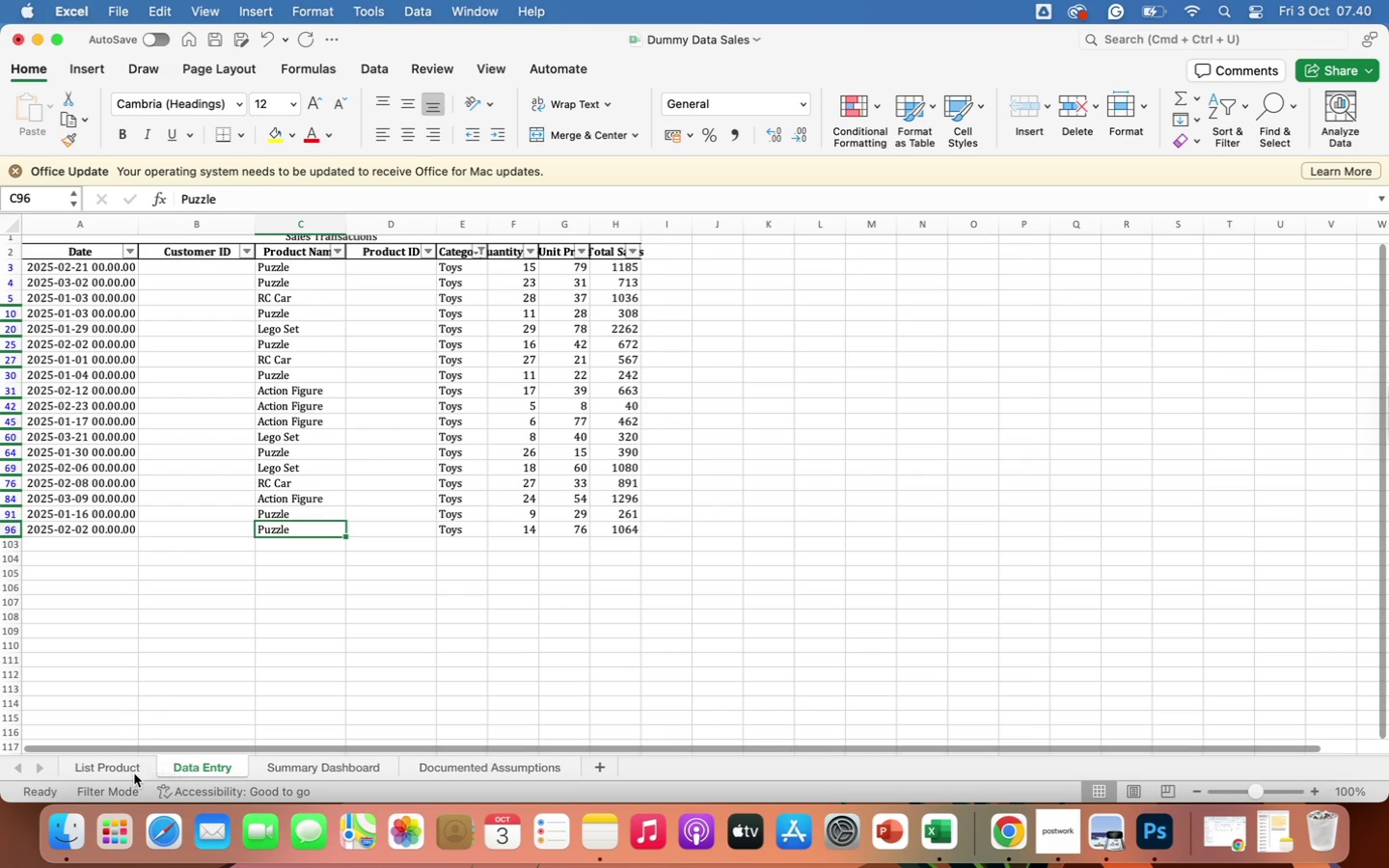 
left_click([129, 770])
 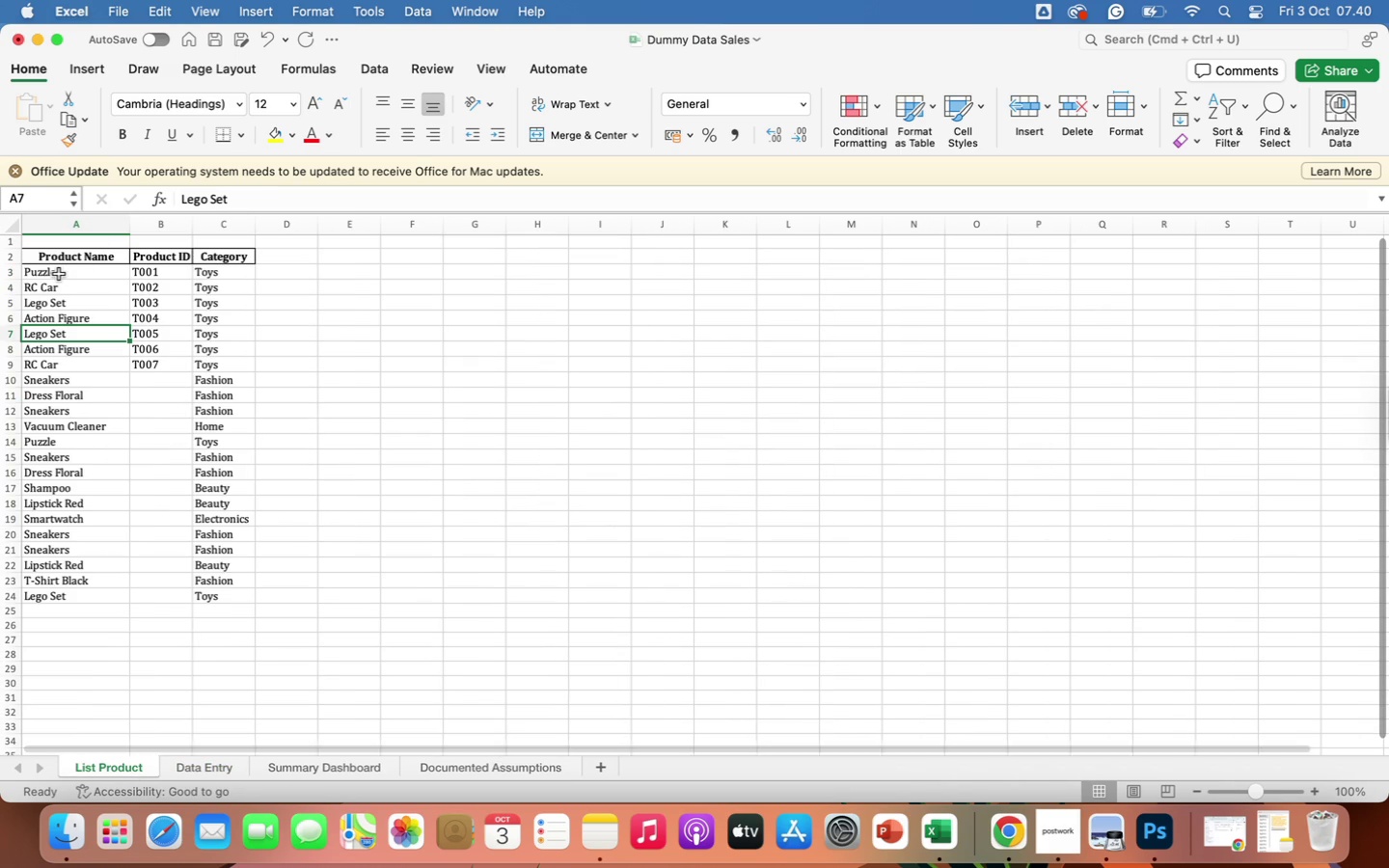 
left_click([59, 274])
 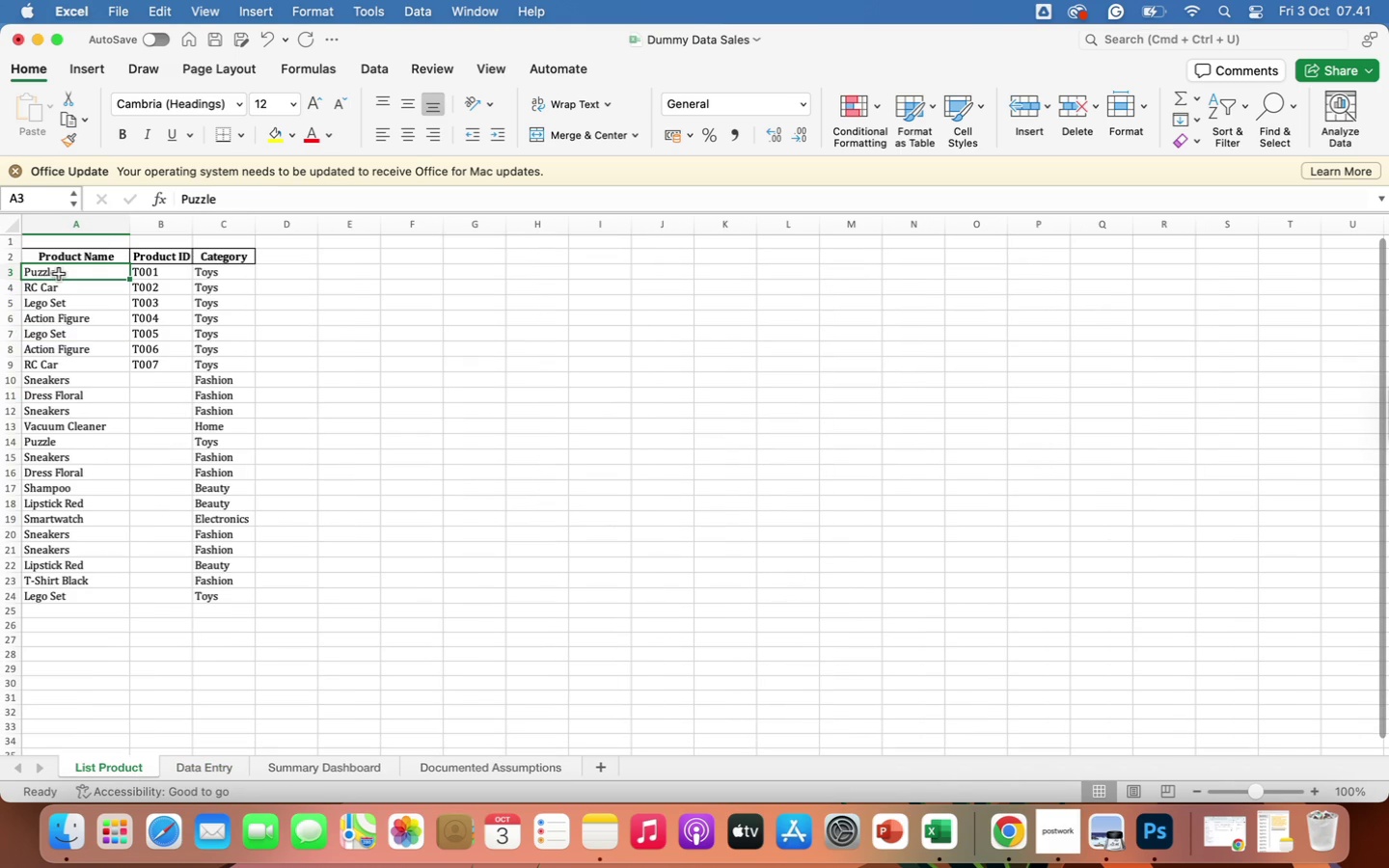 
key(ArrowDown)
 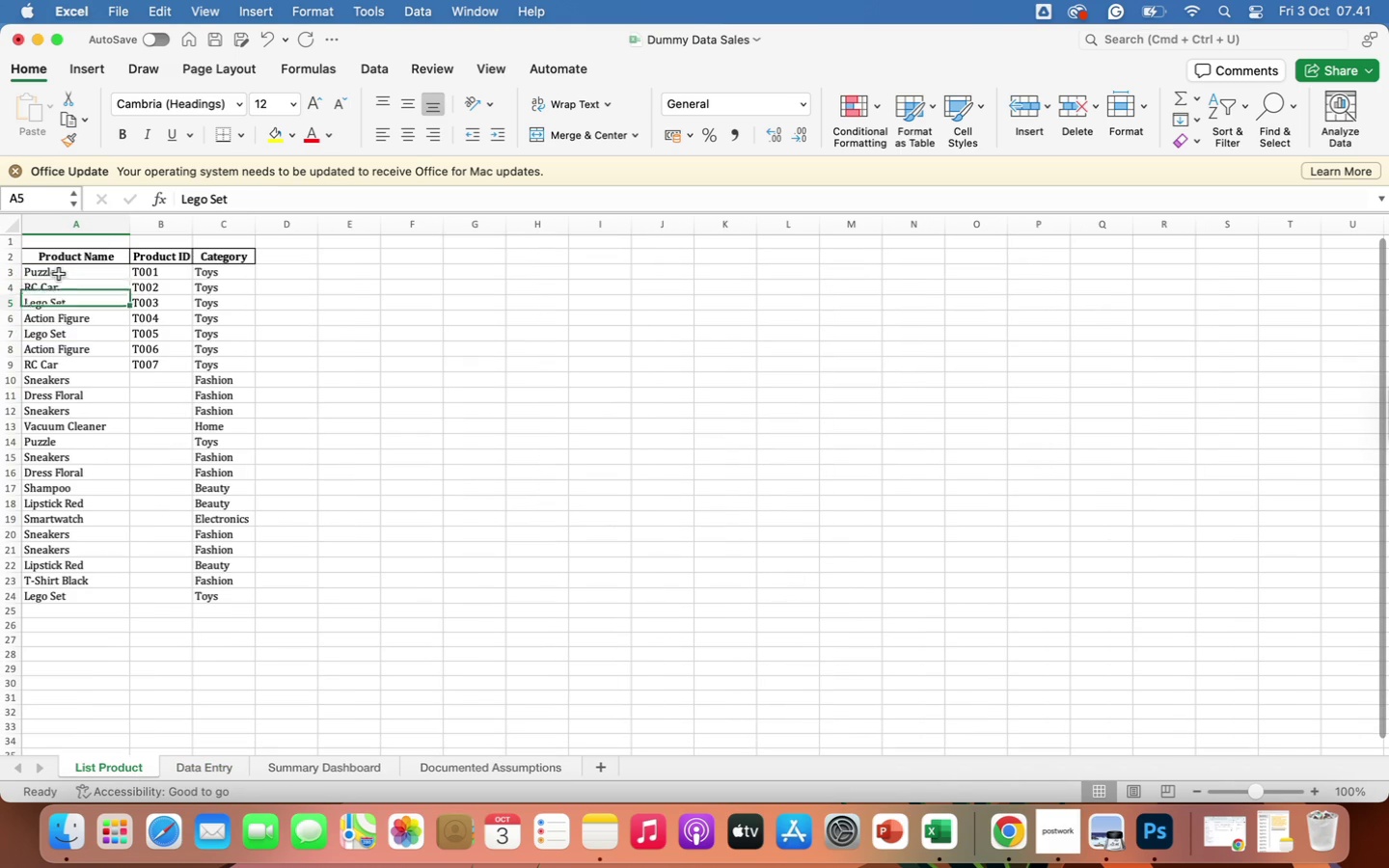 
key(ArrowDown)
 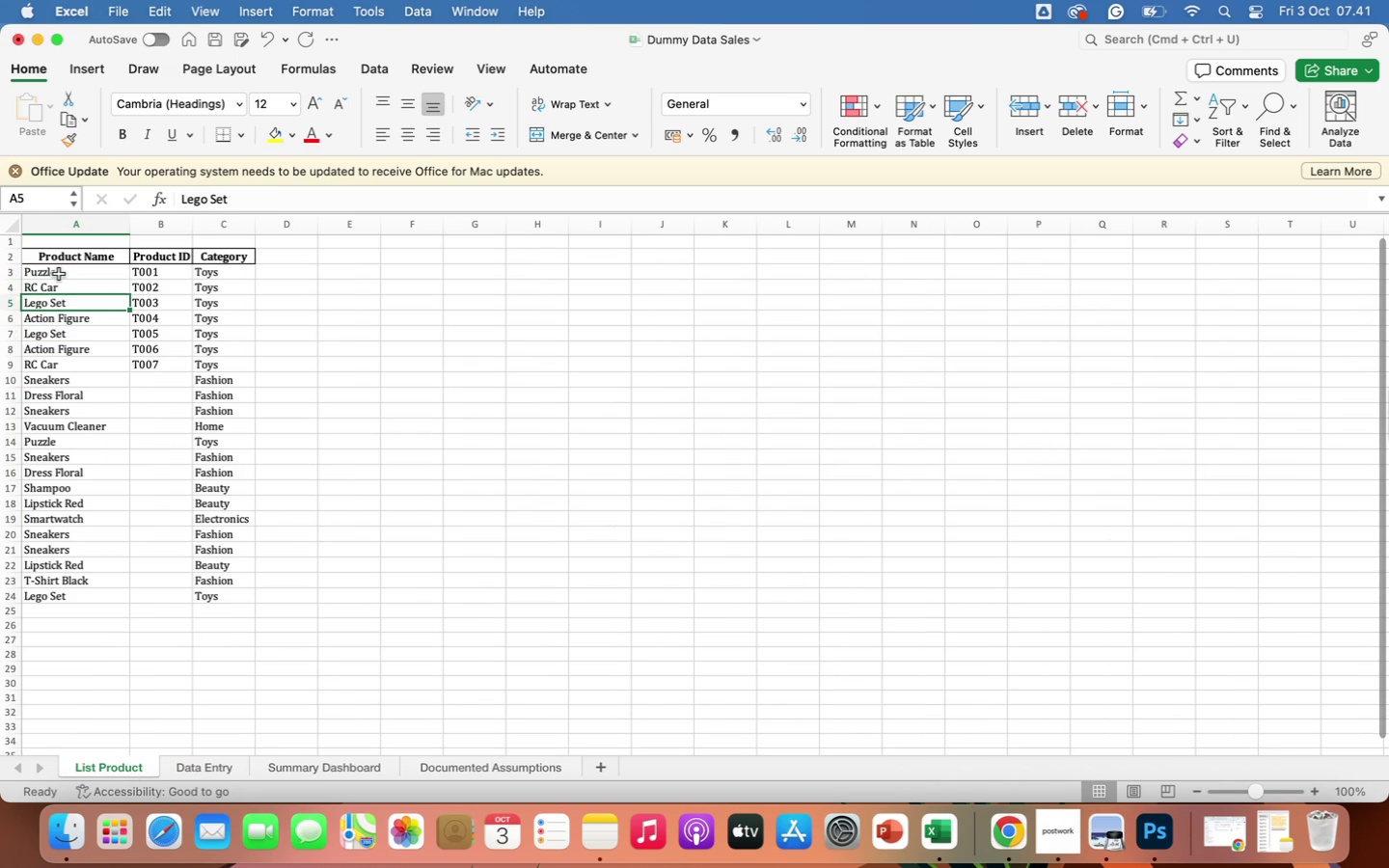 
key(ArrowDown)